 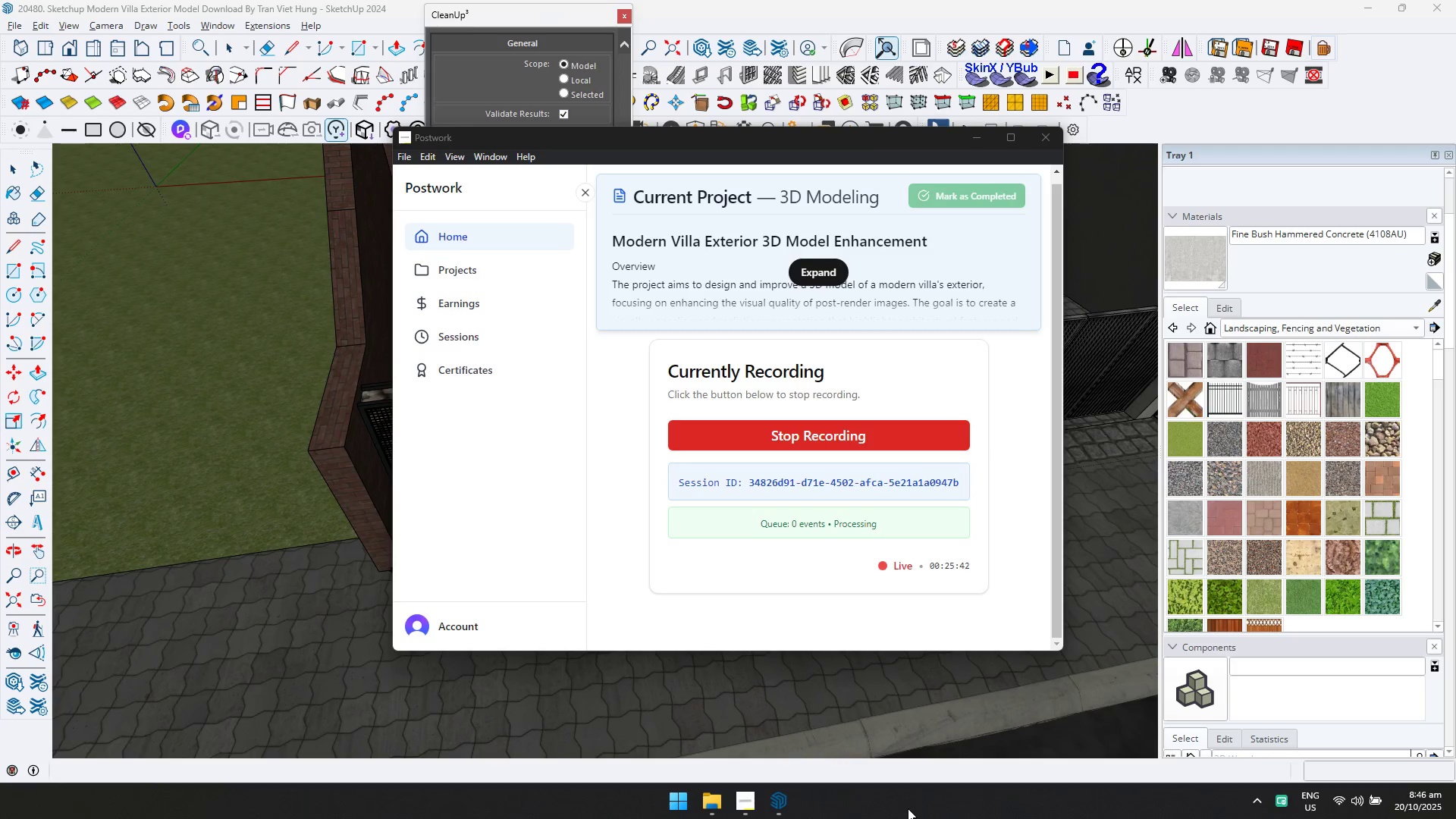 
scroll: coordinate [872, 469], scroll_direction: up, amount: 2.0
 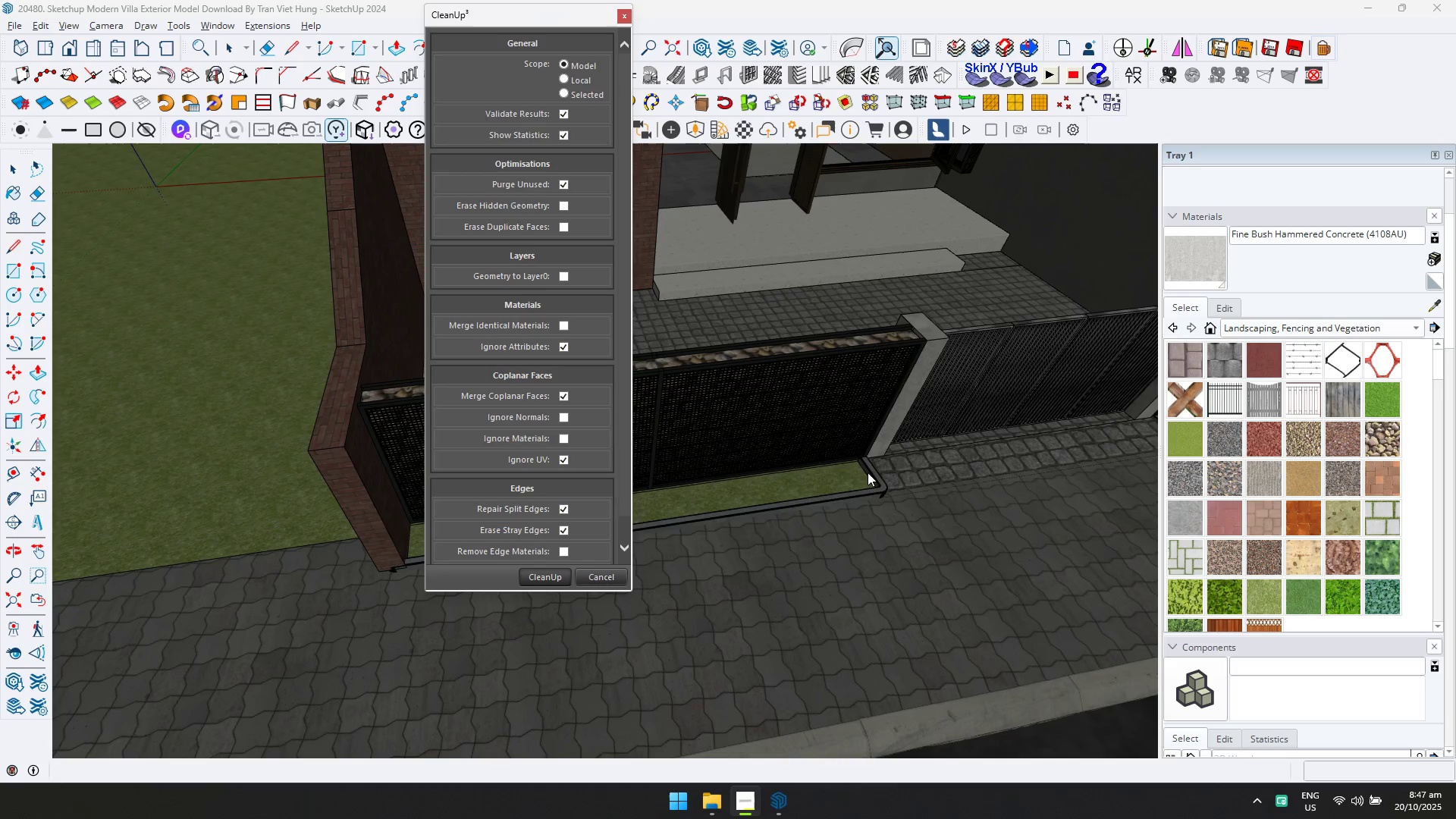 
left_click([868, 472])
 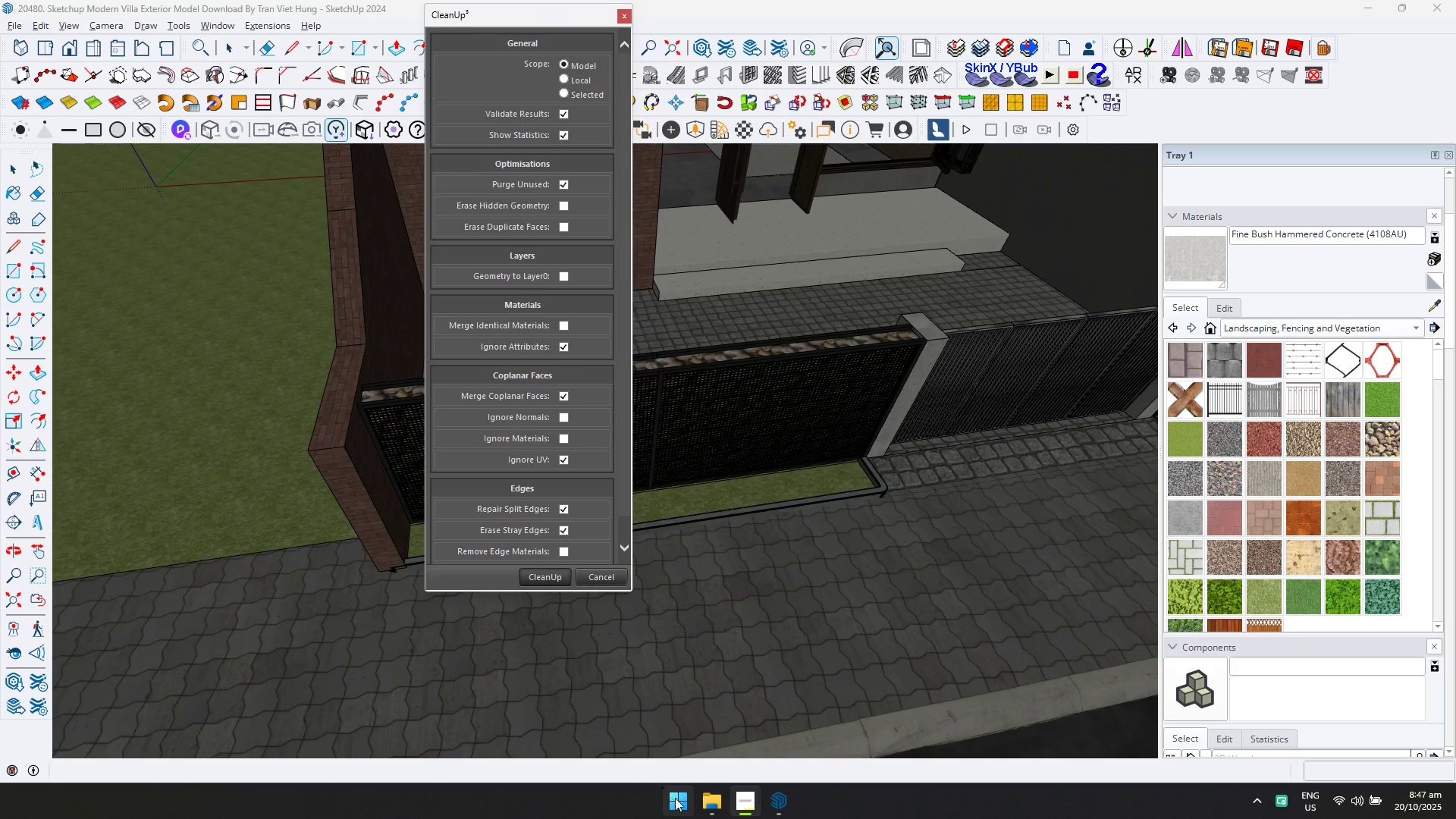 
left_click([702, 800])
 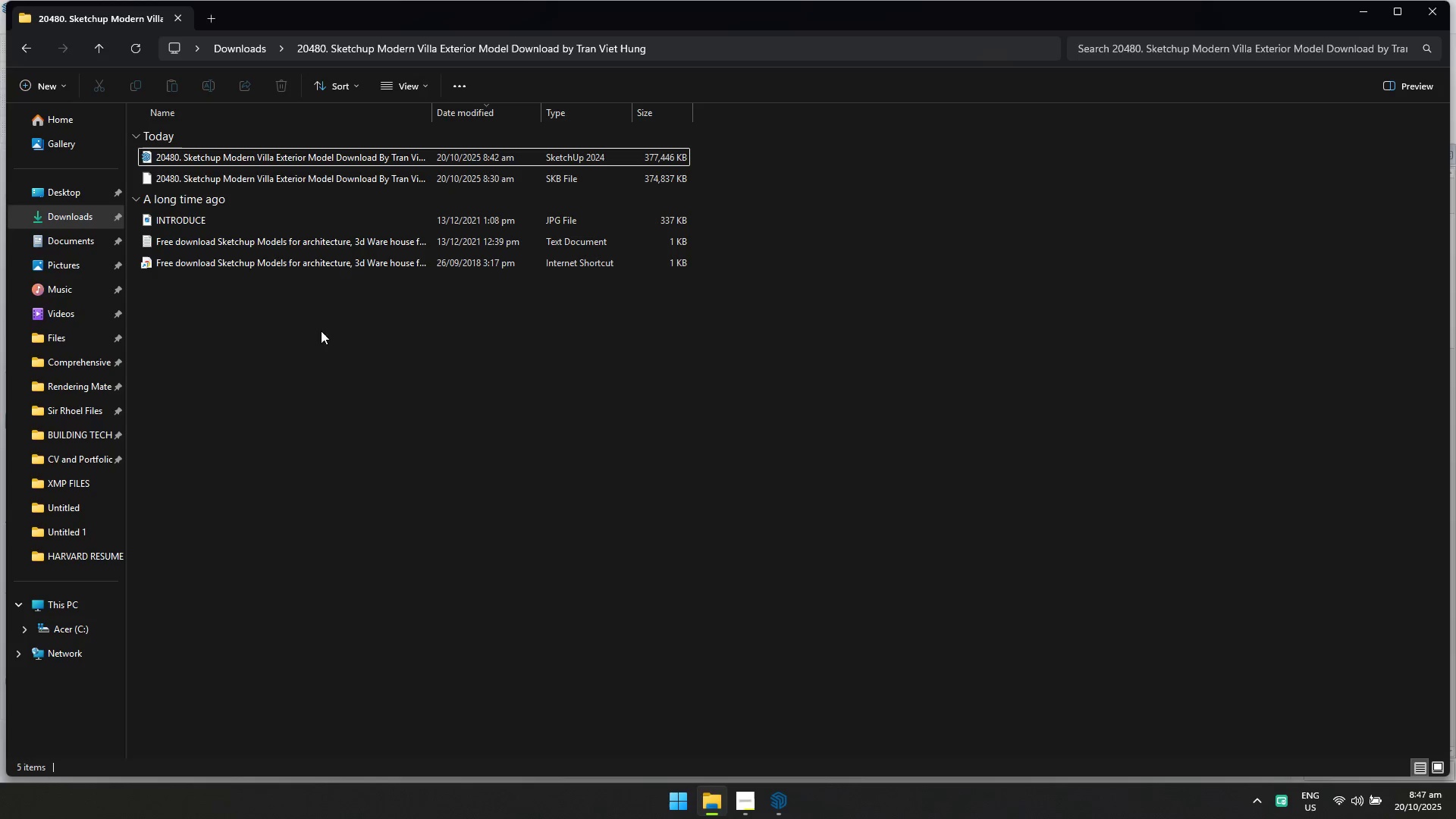 
mouse_move([220, 206])
 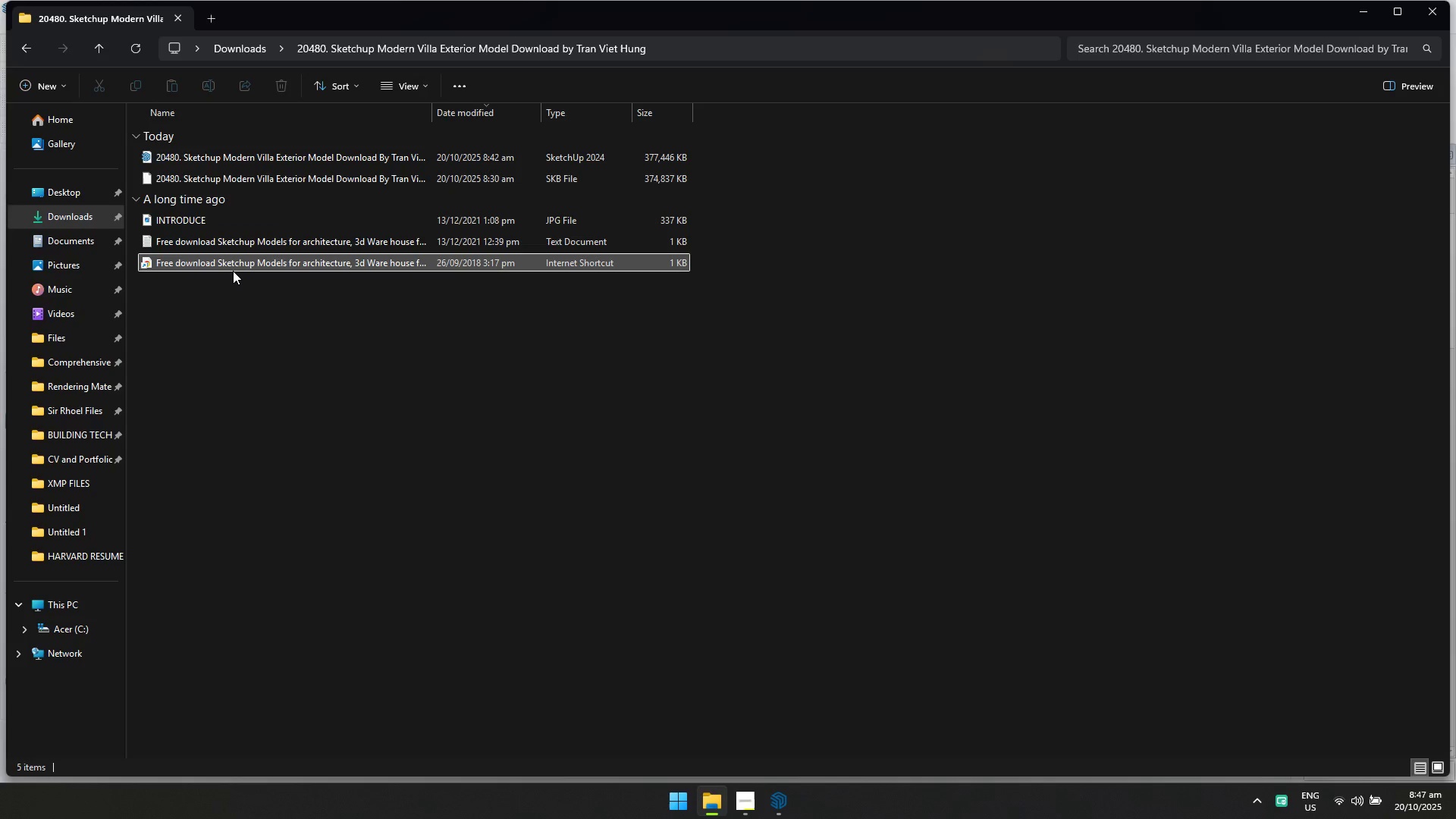 
left_click([233, 271])
 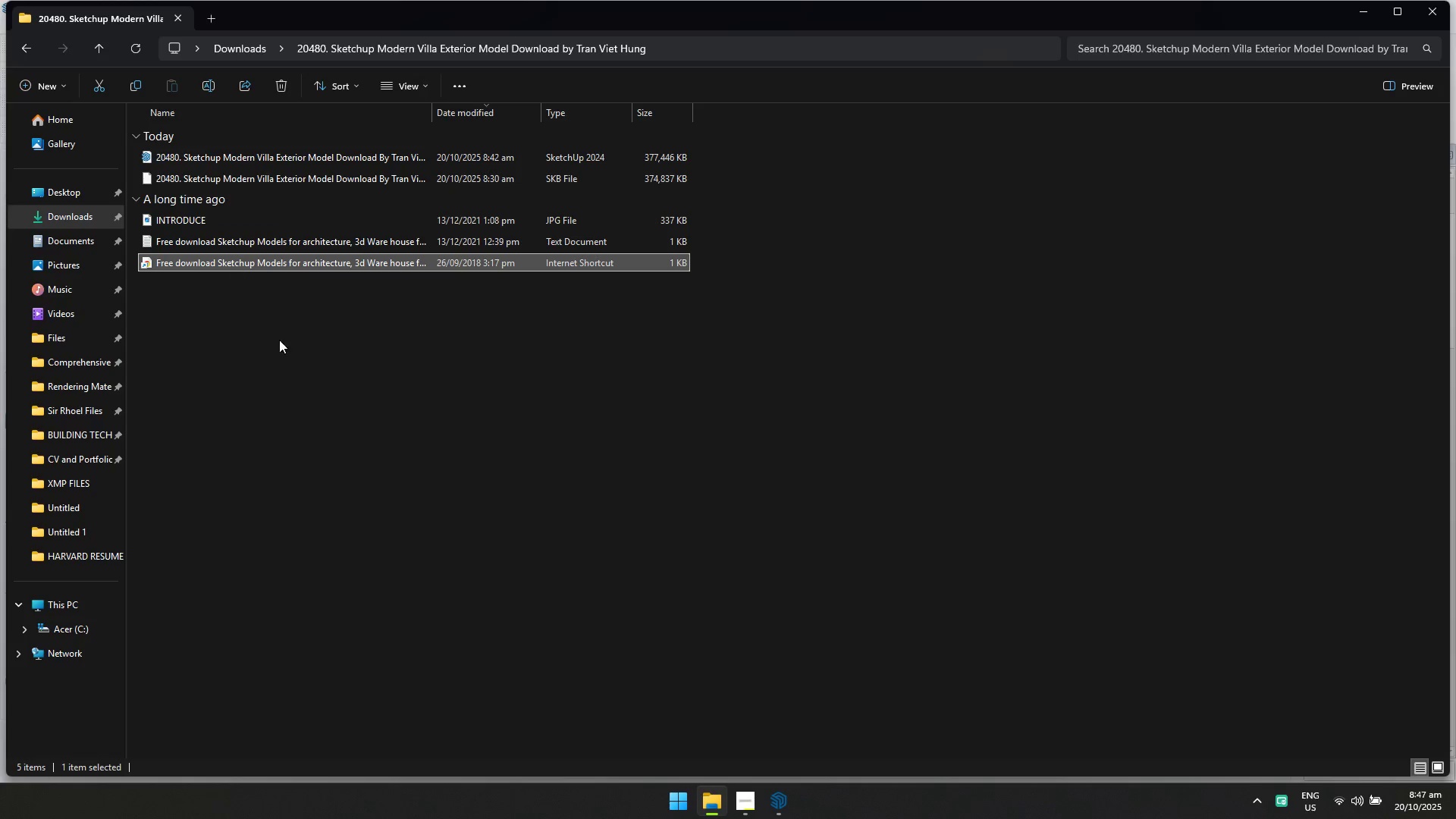 
left_click([290, 353])
 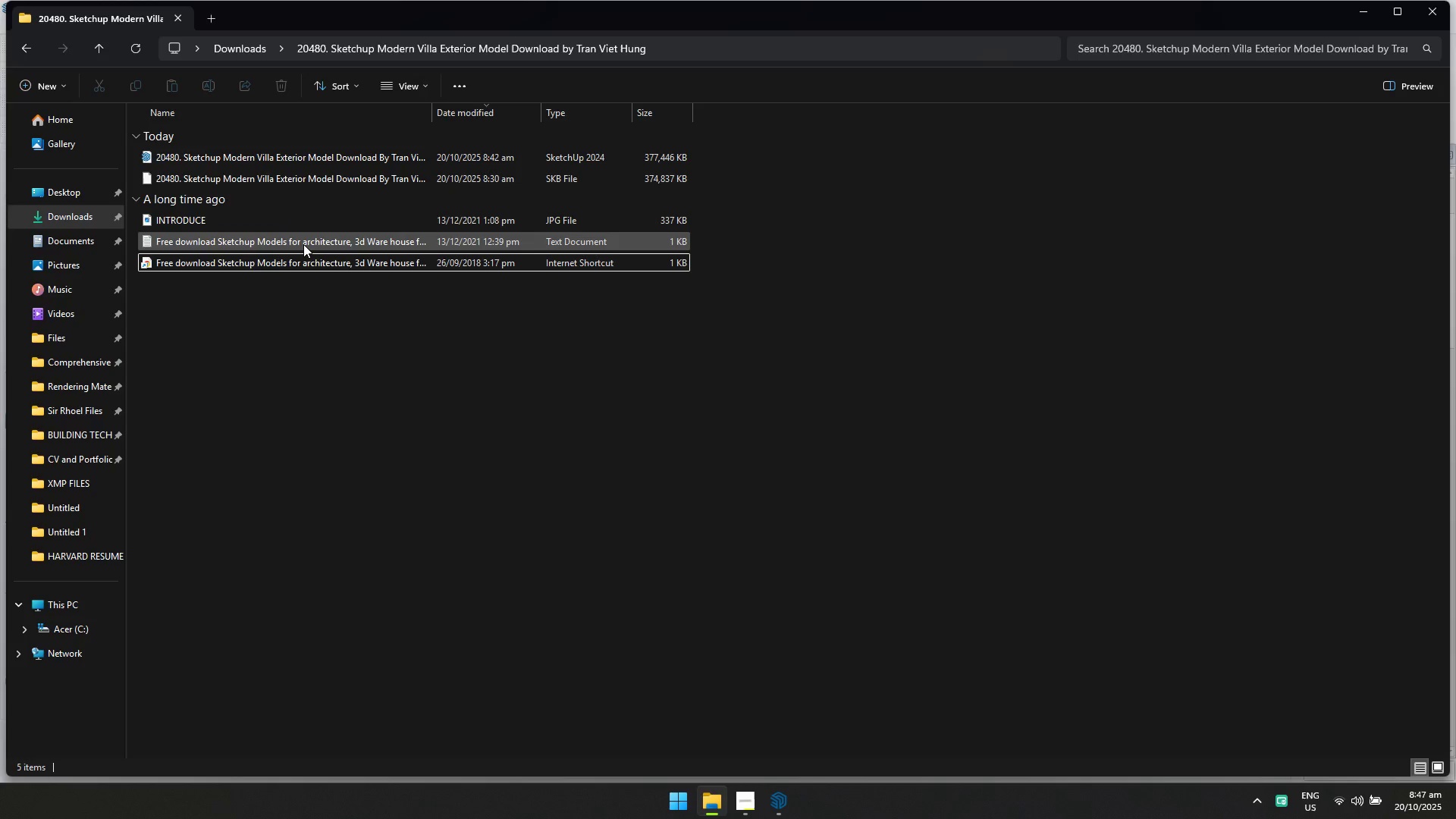 
double_click([303, 244])
 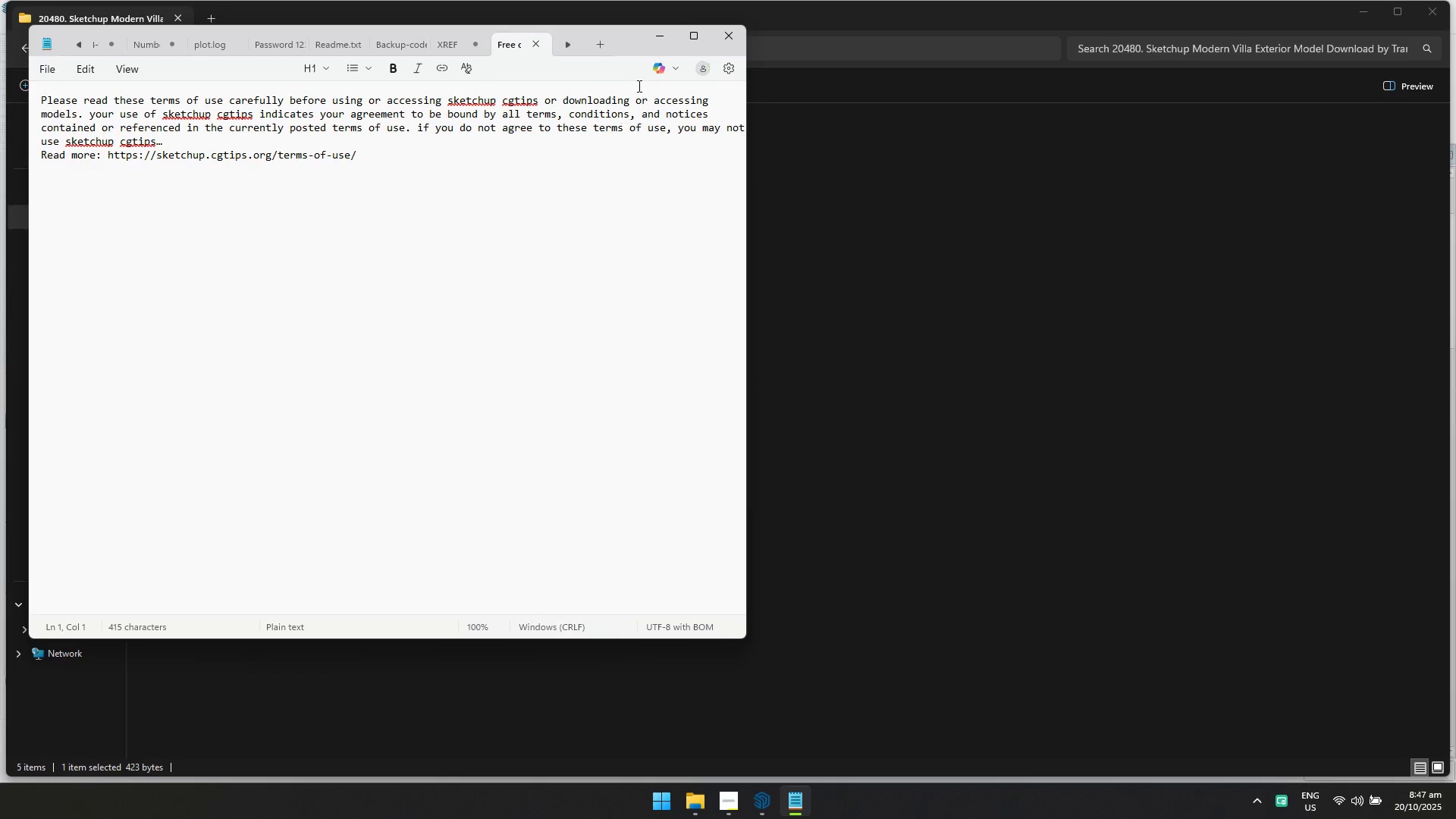 
left_click([726, 41])
 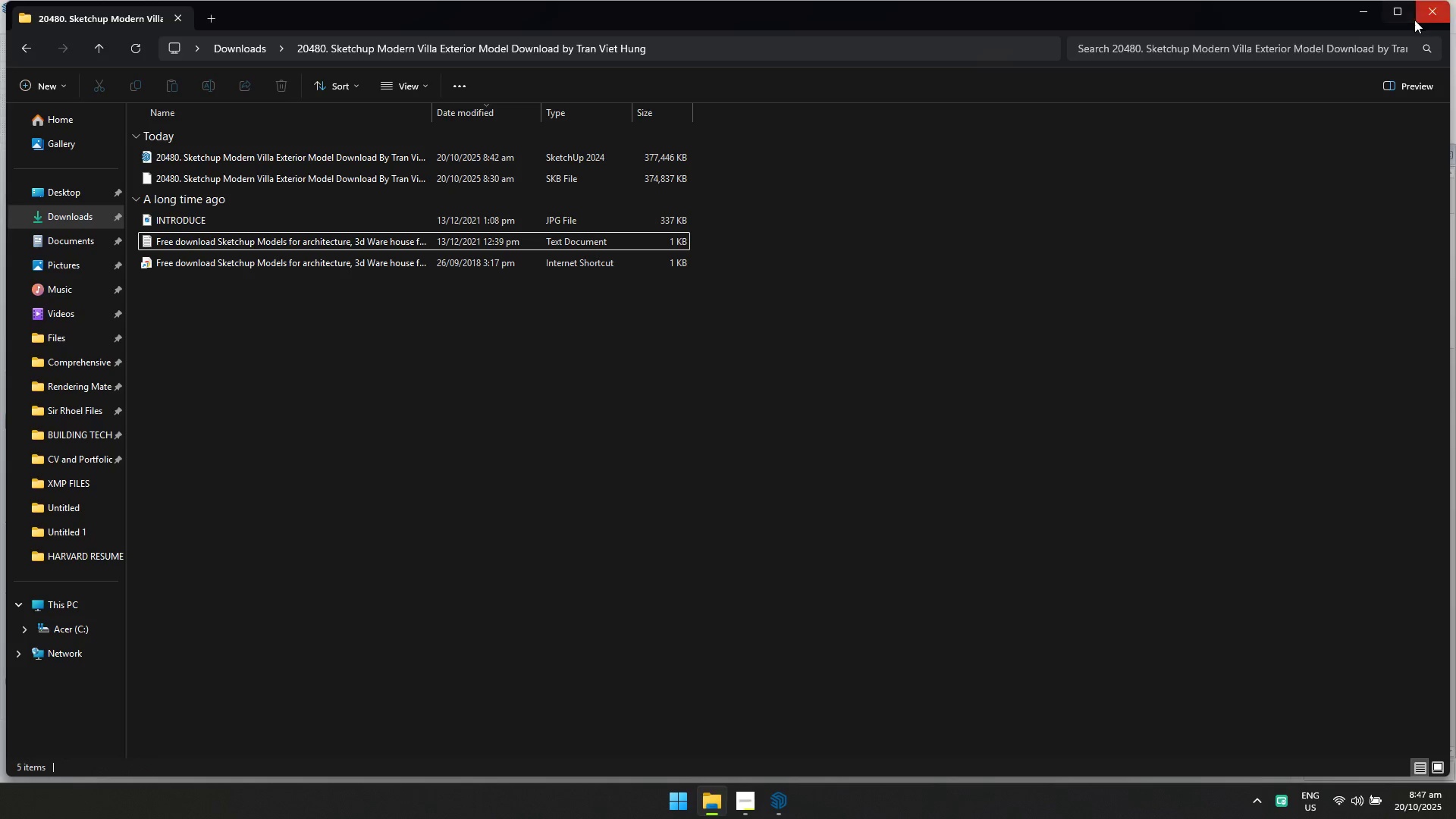 
left_click([1367, 13])
 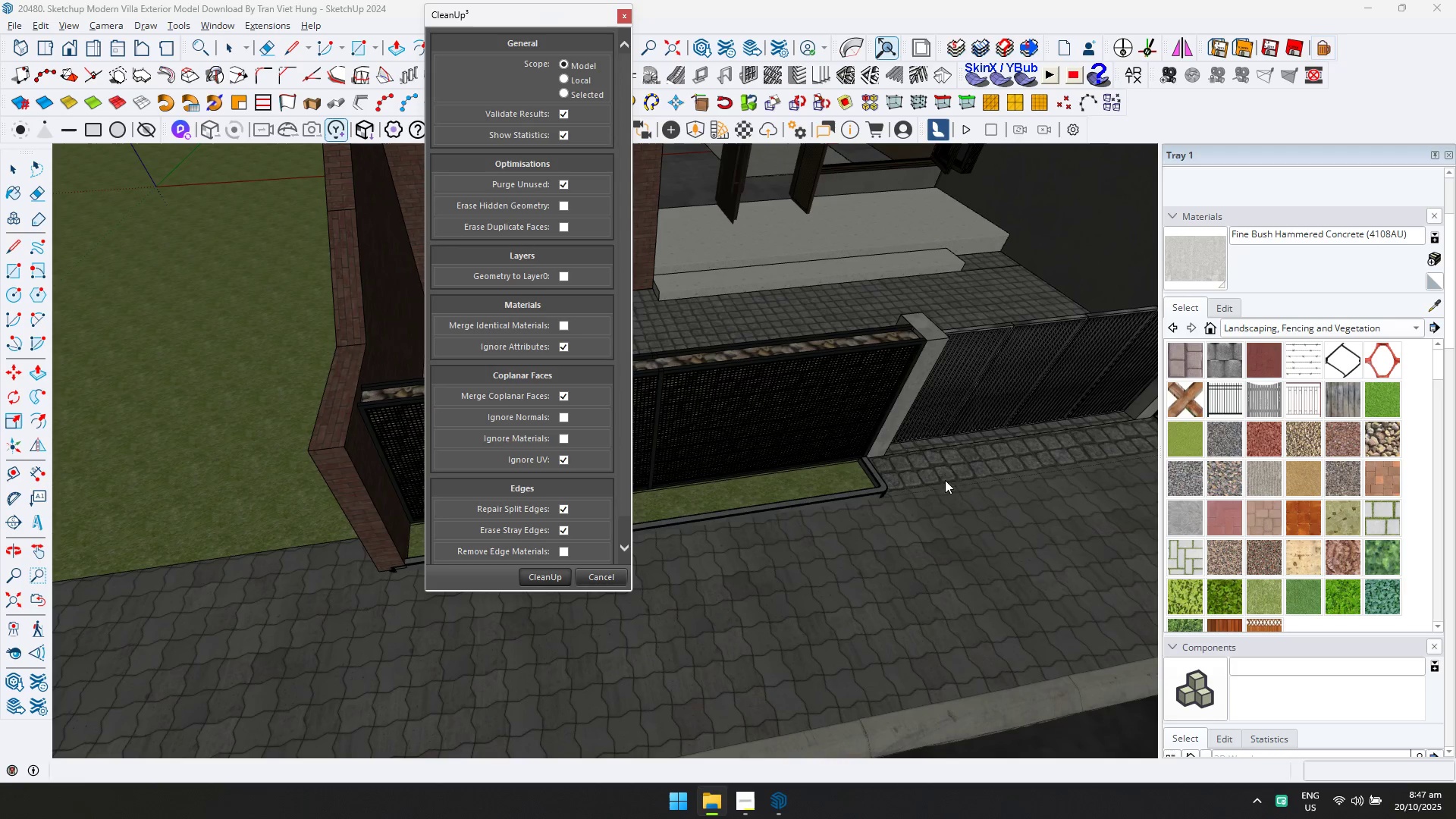 
scroll: coordinate [934, 515], scroll_direction: up, amount: 1.0
 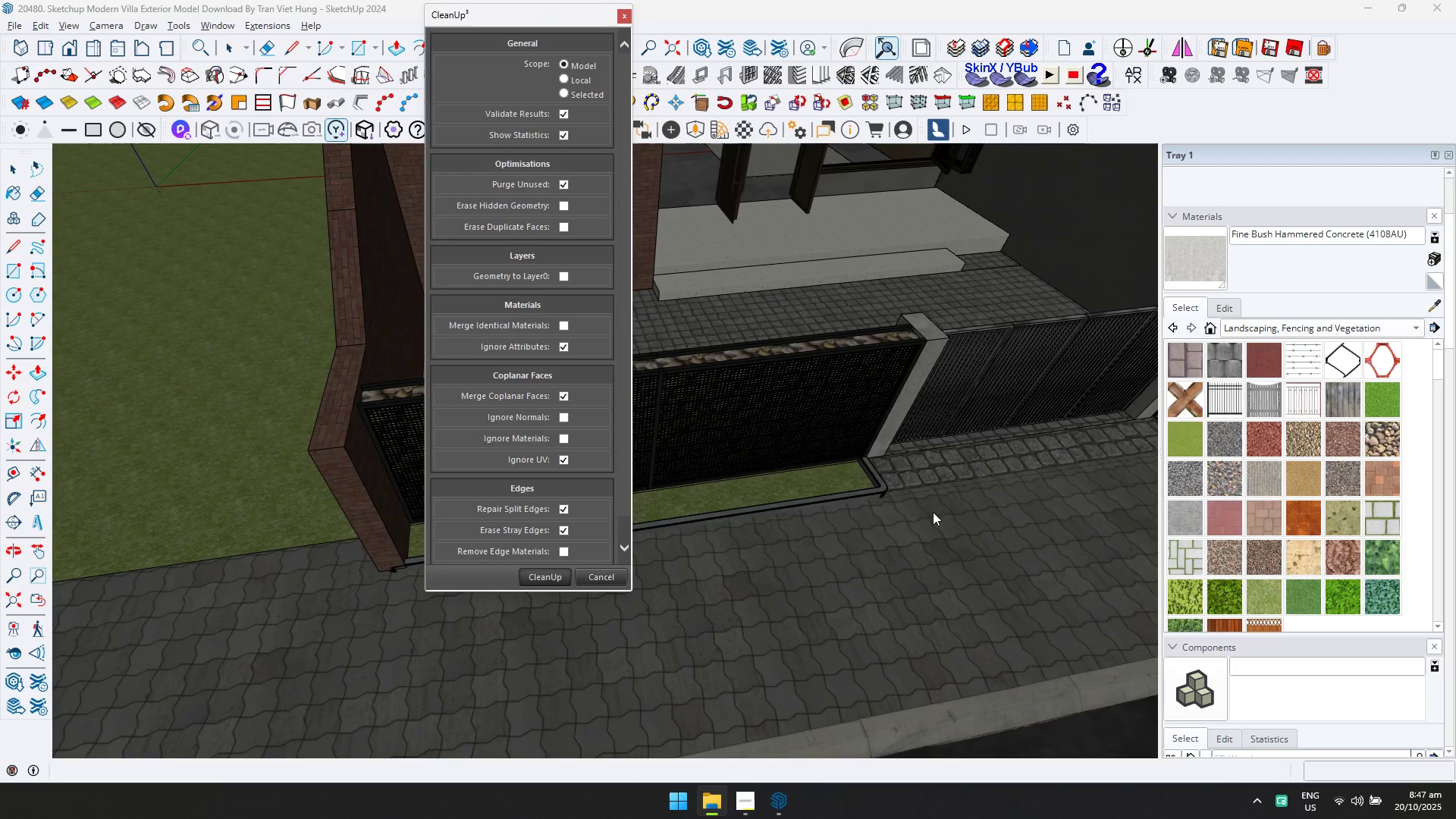 
left_click([933, 512])
 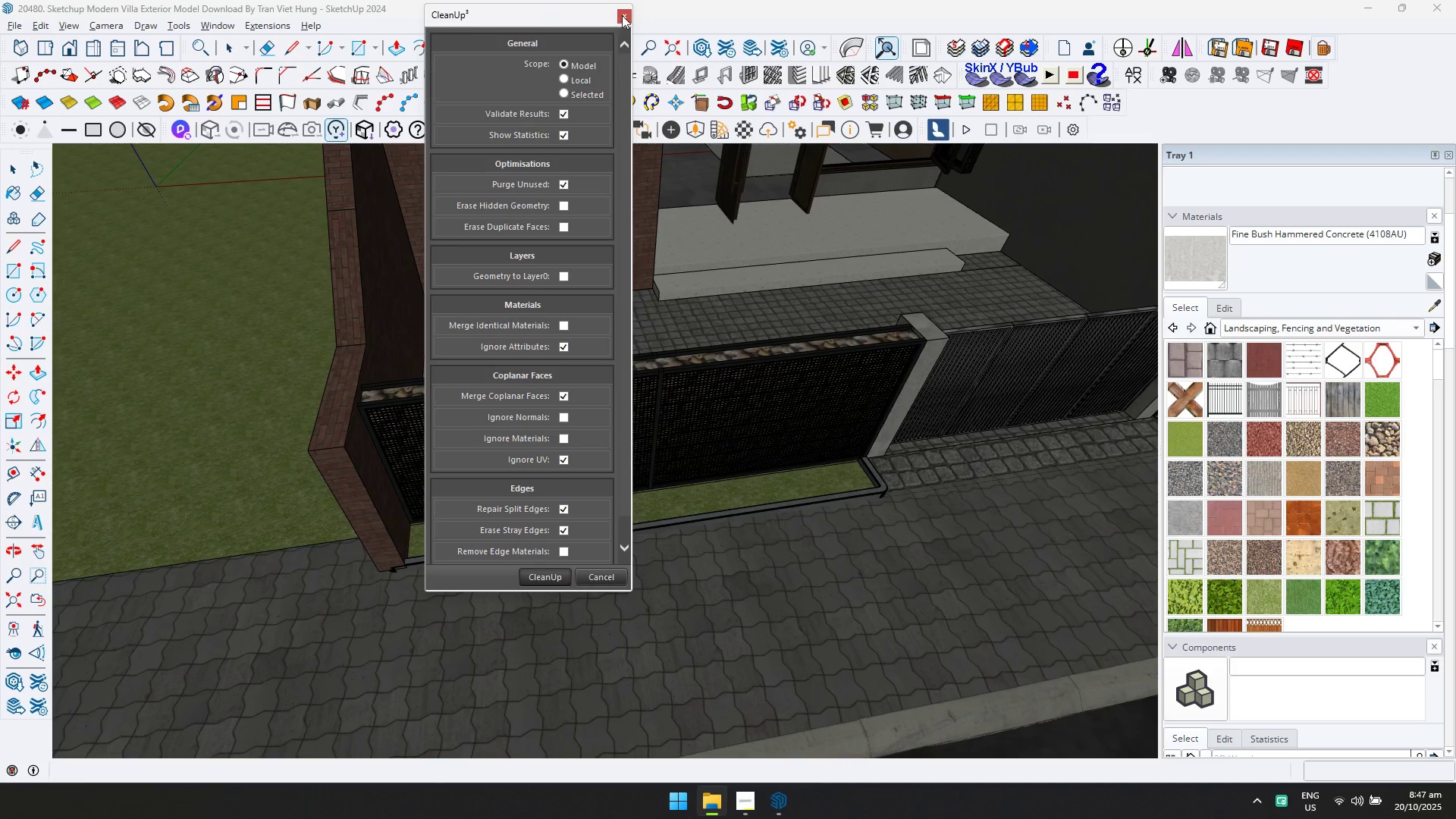 
double_click([569, 16])
 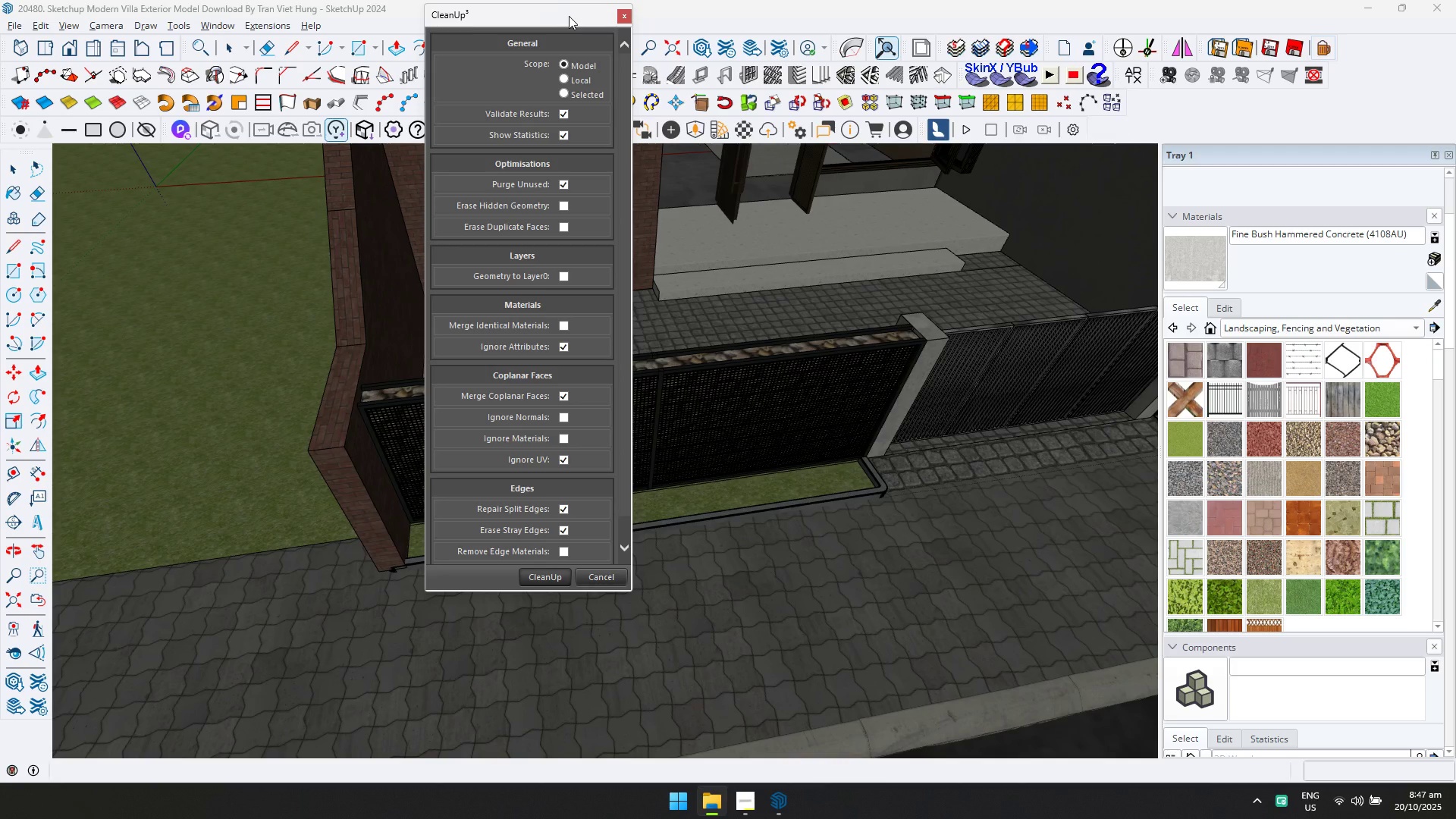 
triple_click([569, 16])
 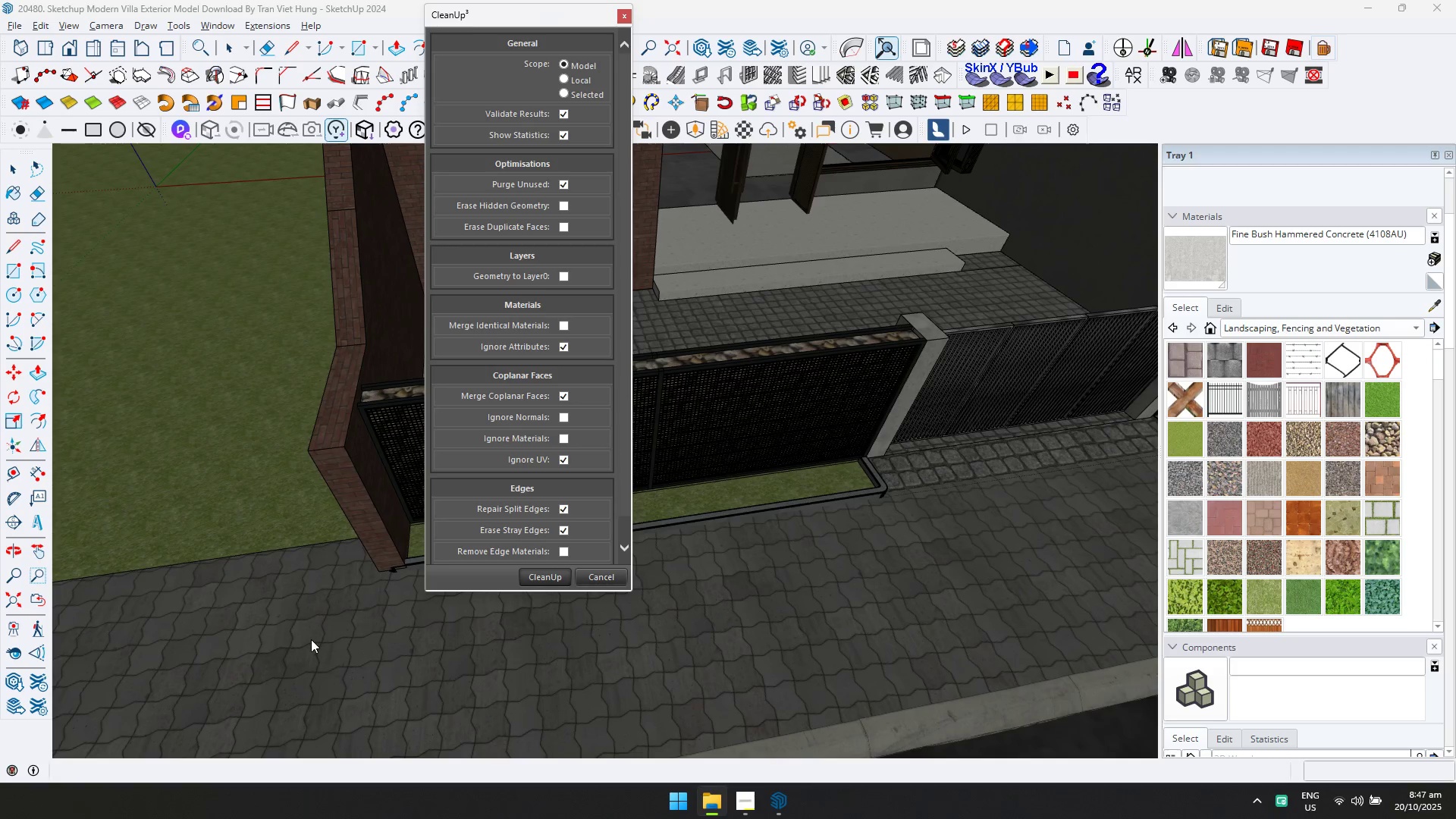 
left_click([310, 639])
 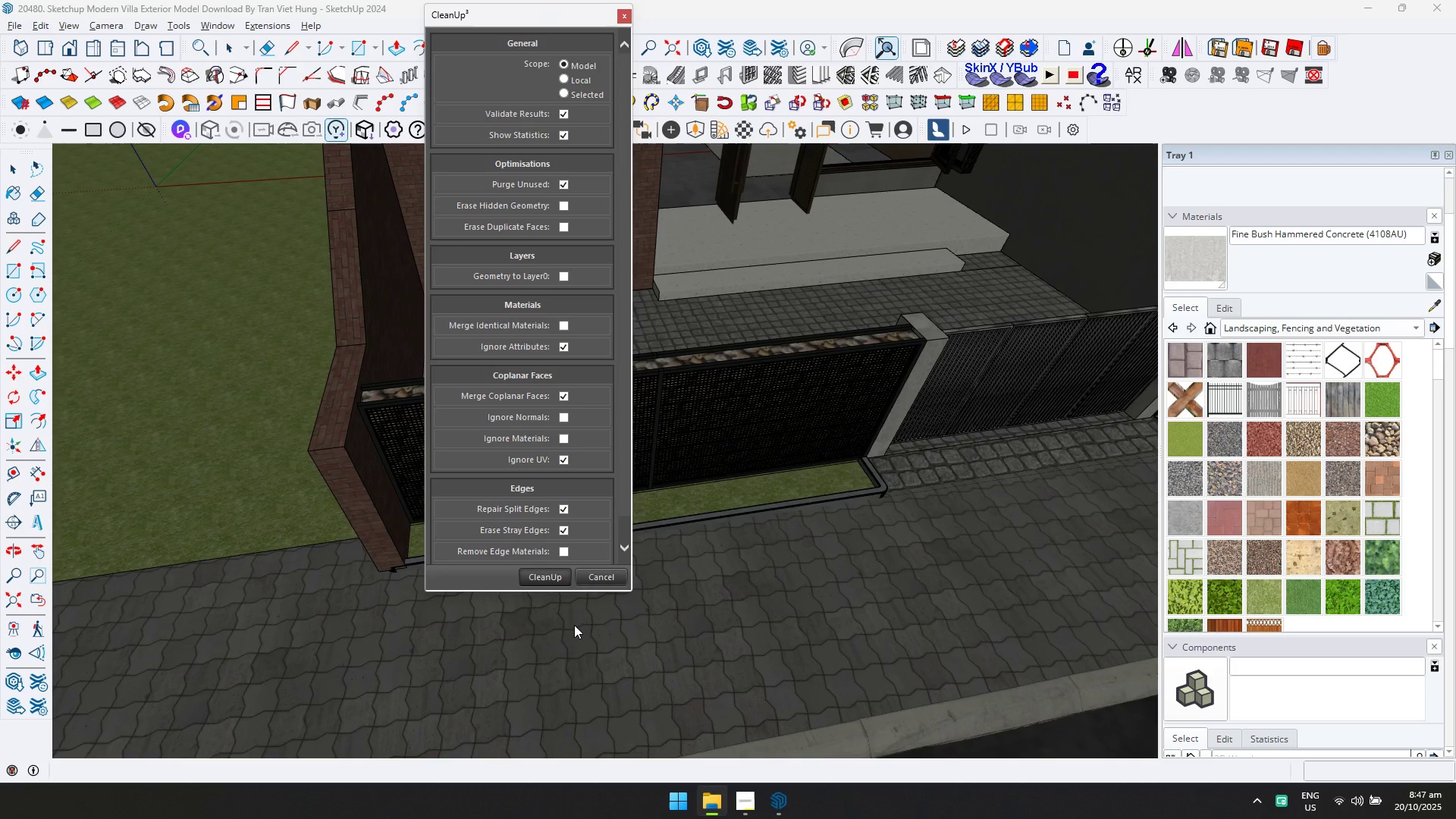 
scroll: coordinate [570, 617], scroll_direction: down, amount: 4.0
 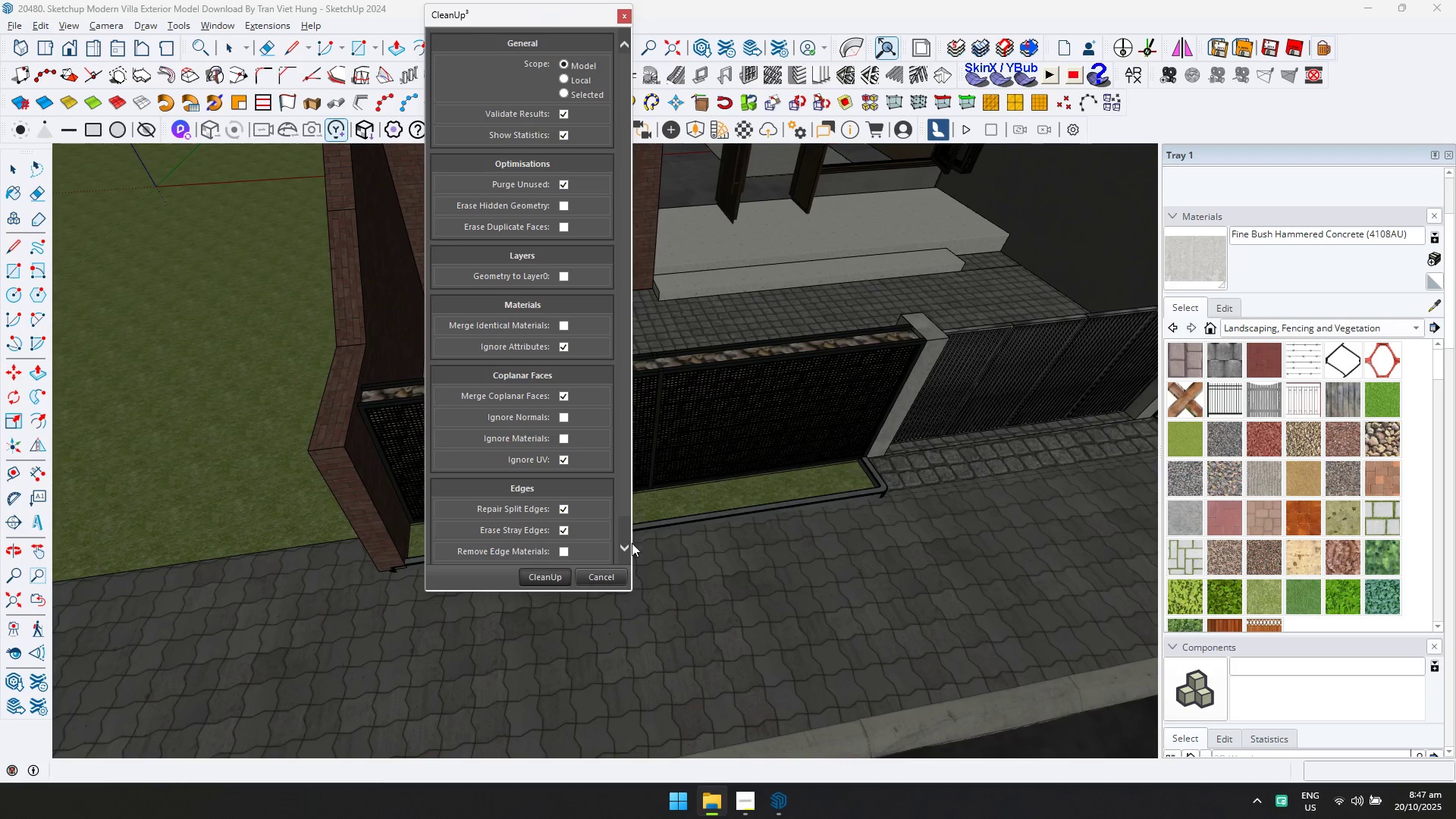 
key(Meta+MetaLeft)
 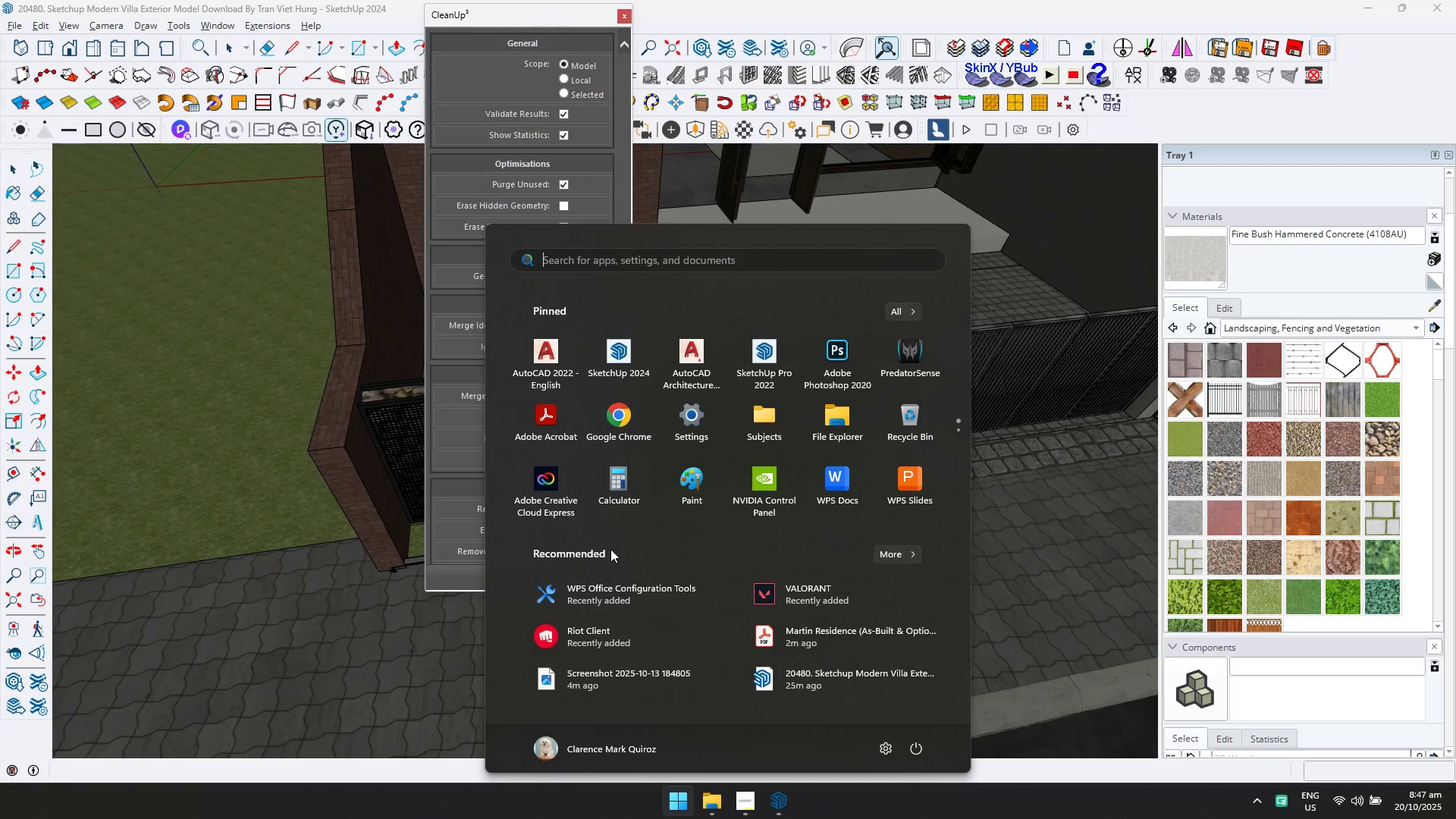 
type(tastt)
 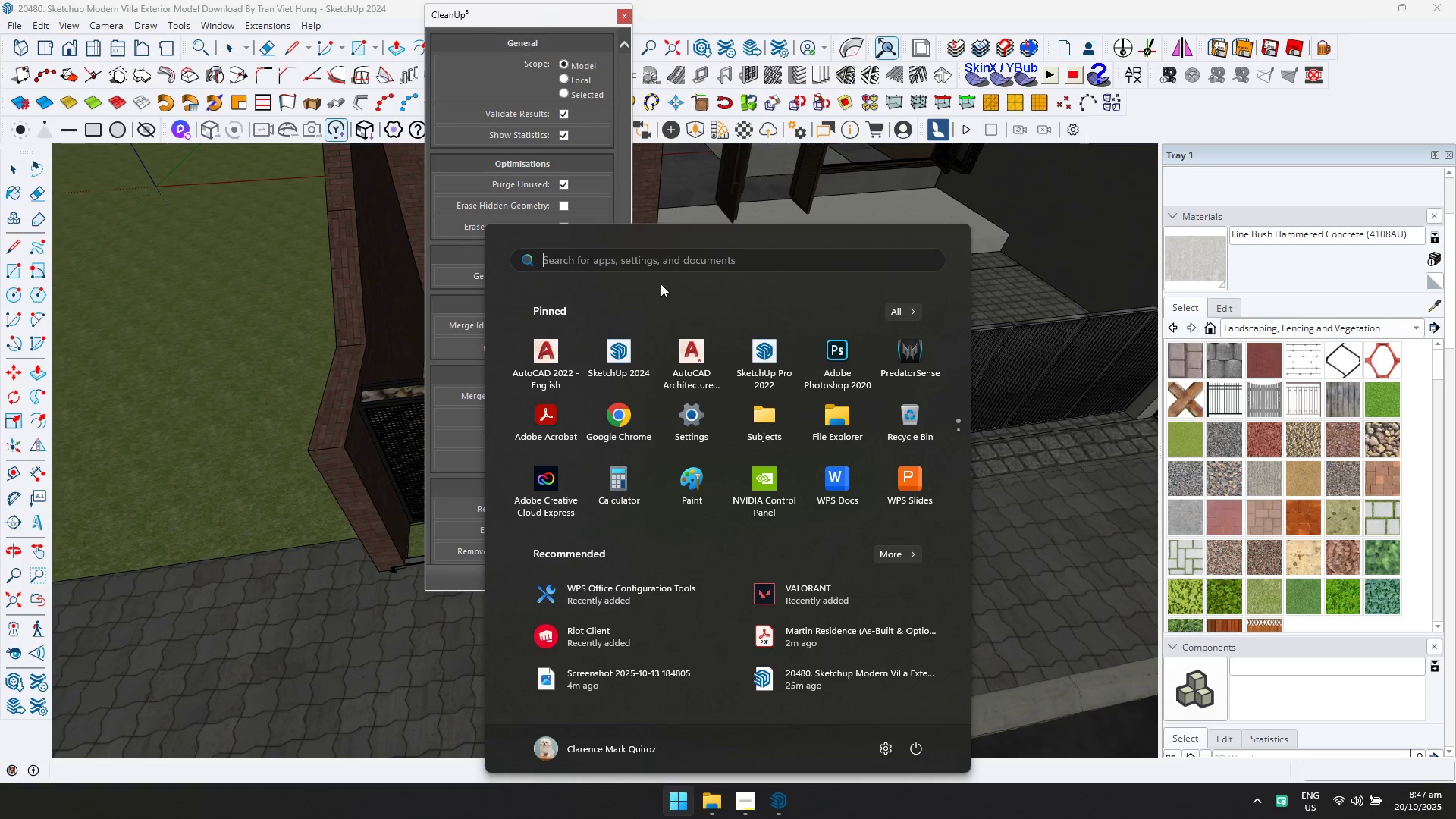 
left_click([662, 256])
 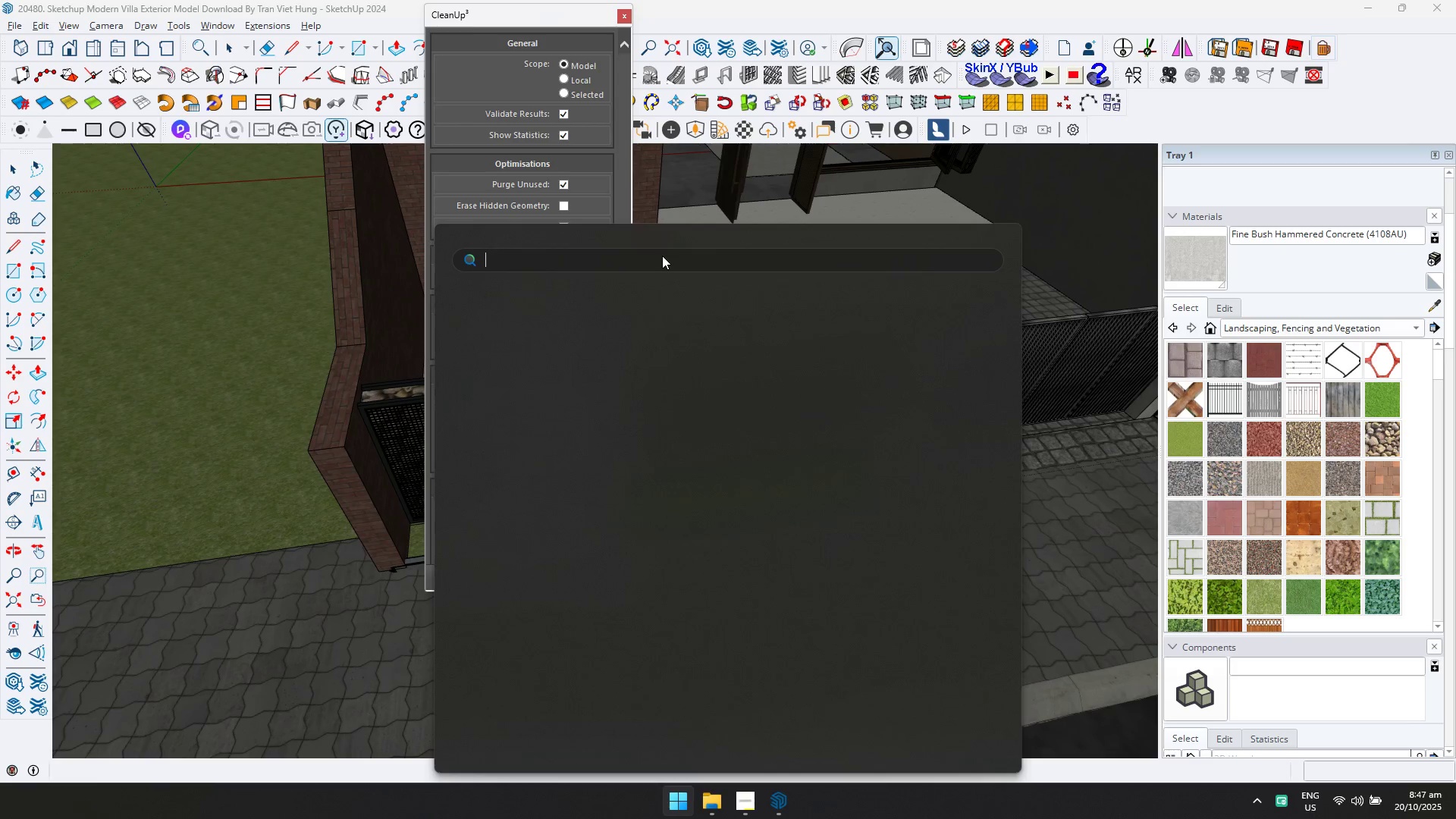 
type(st)
 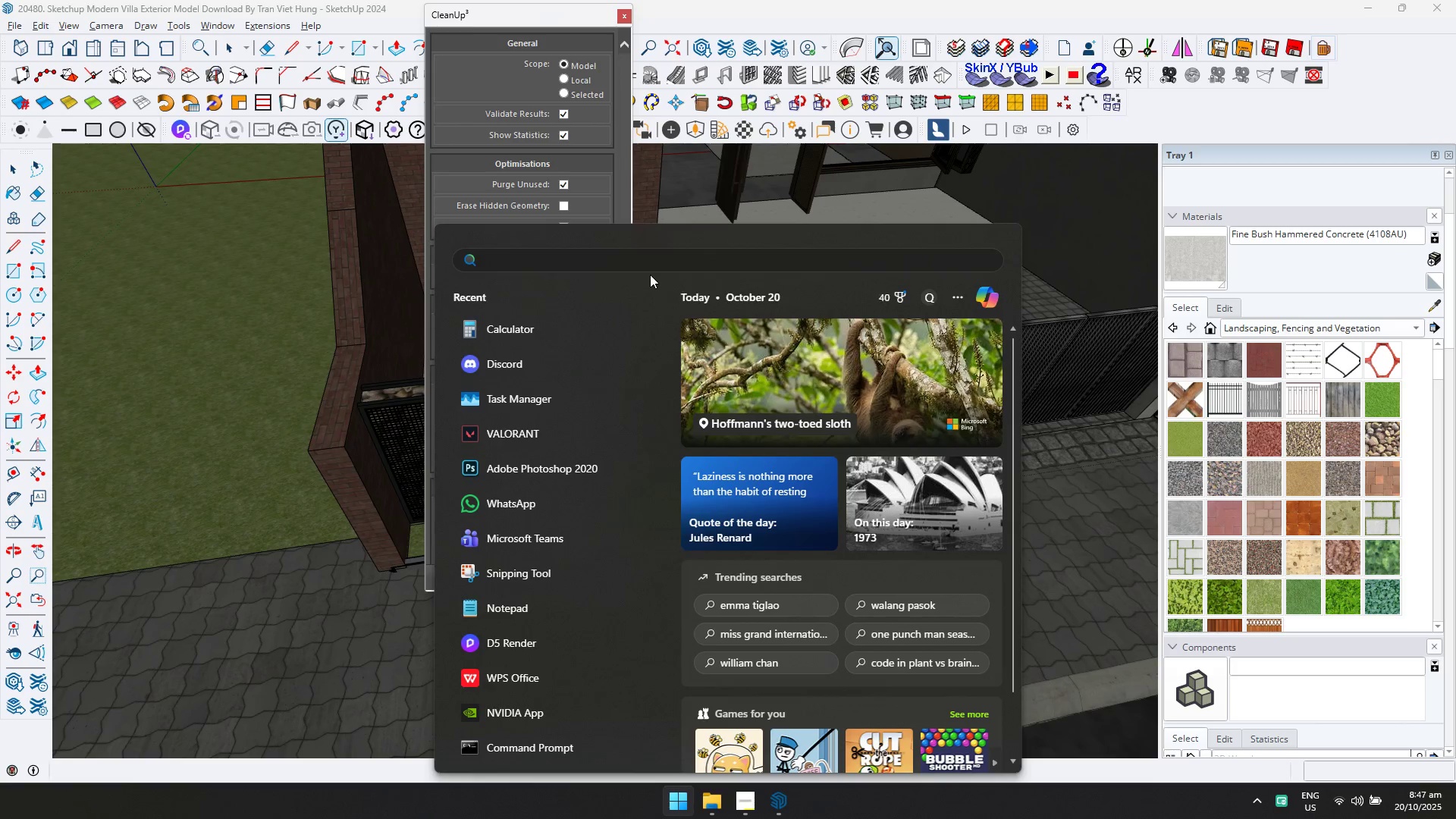 
left_click([657, 265])
 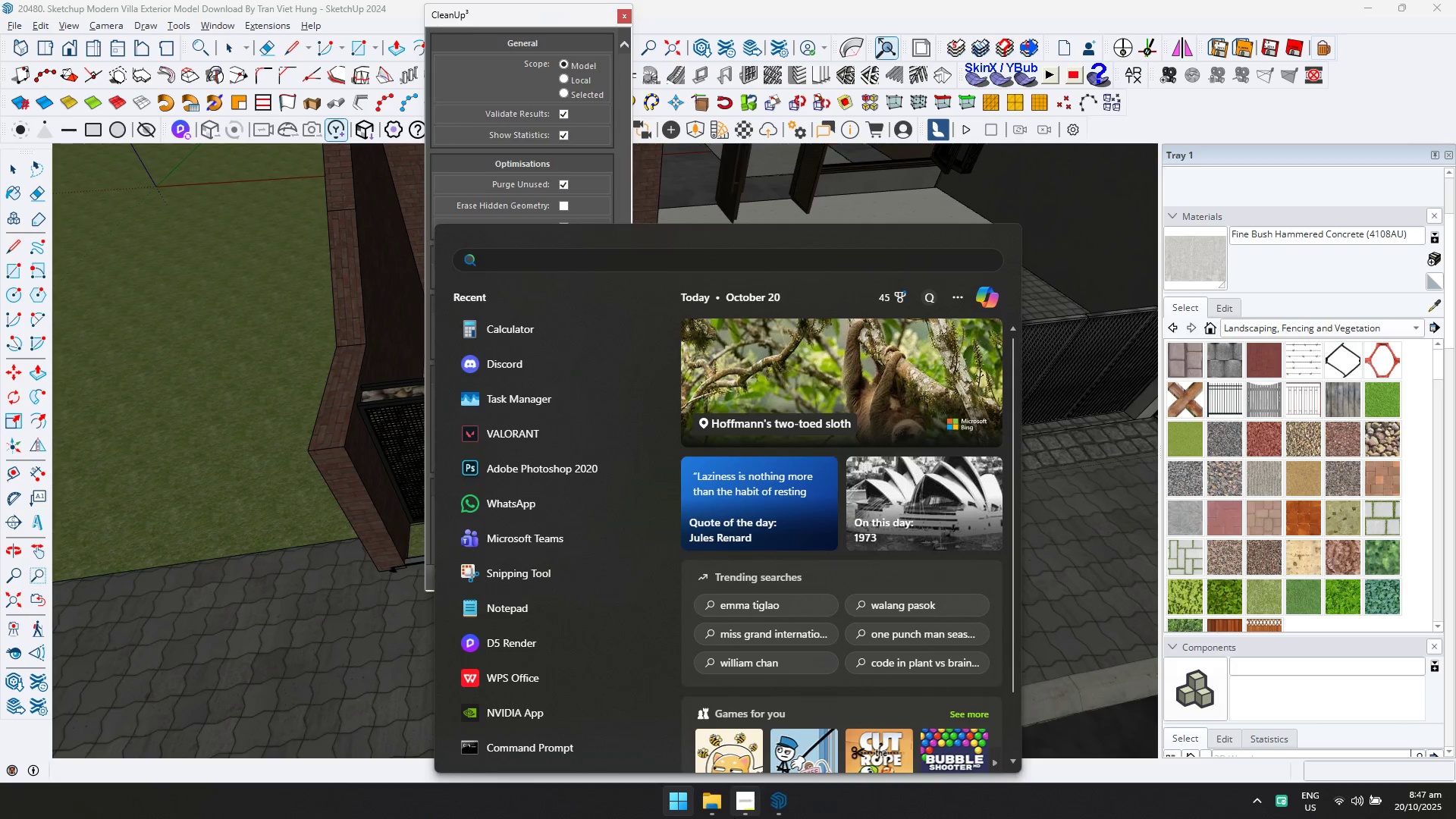 
left_click([779, 808])
 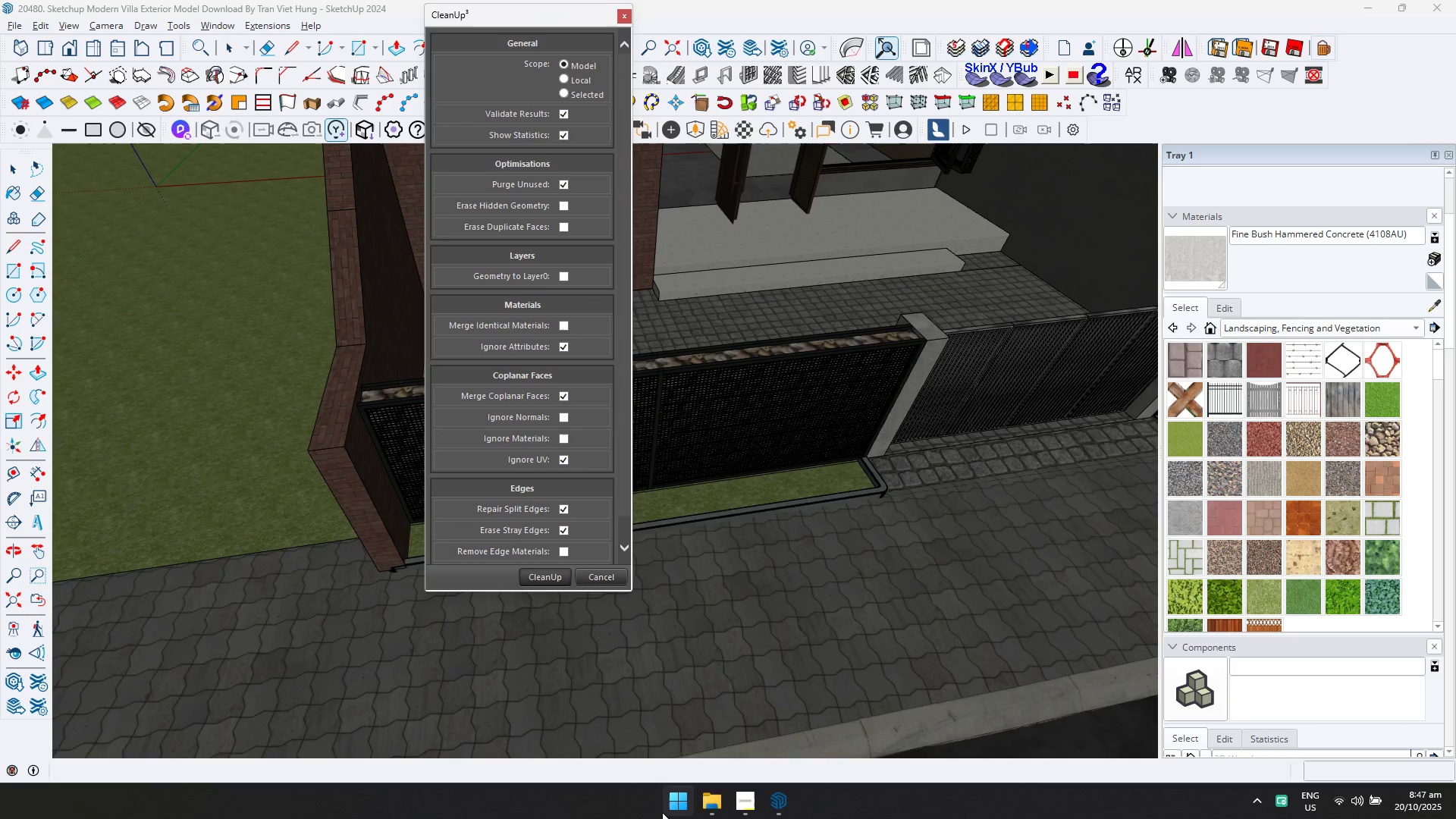 
key(Meta+MetaLeft)
 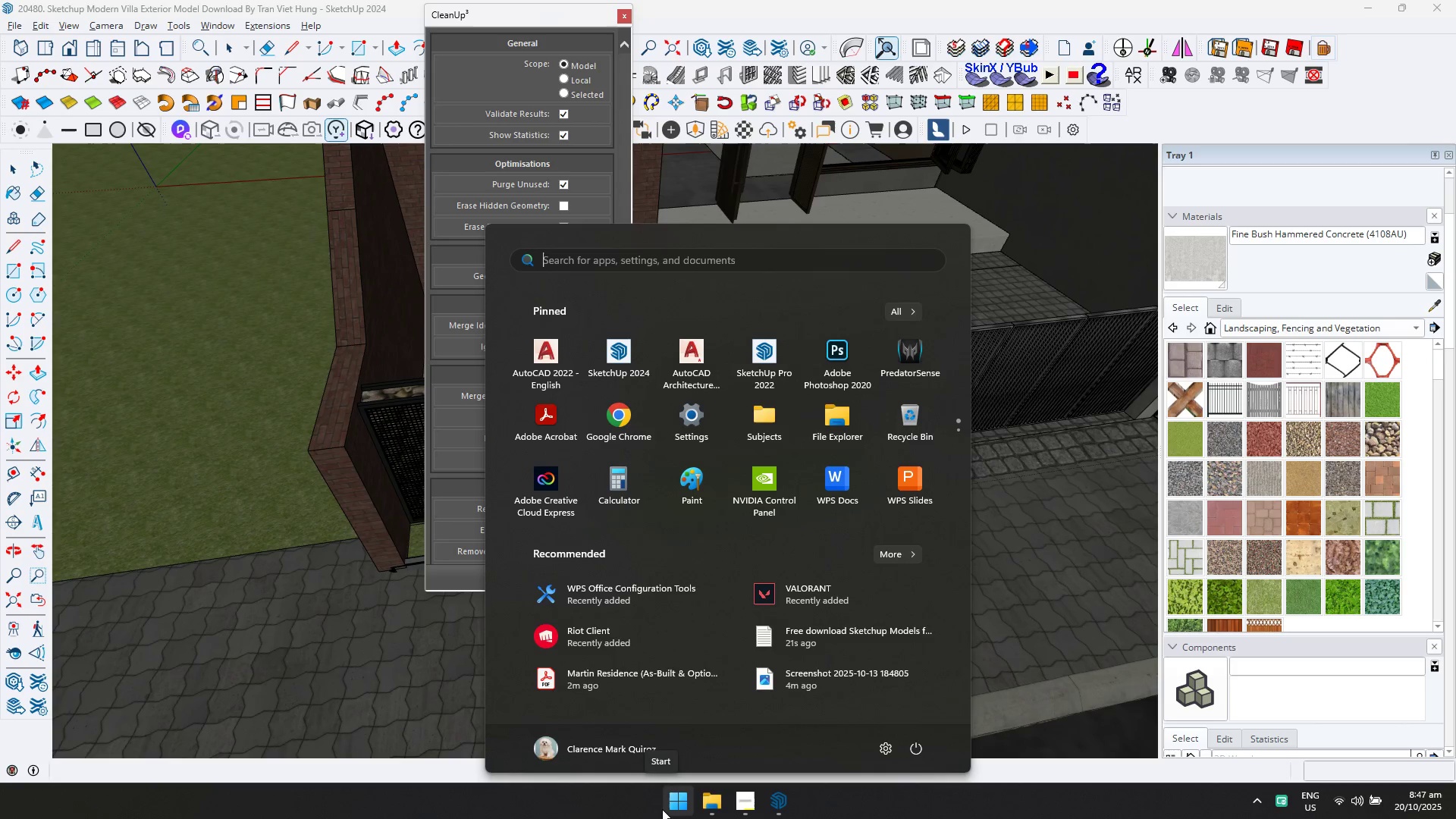 
type(ttt)
 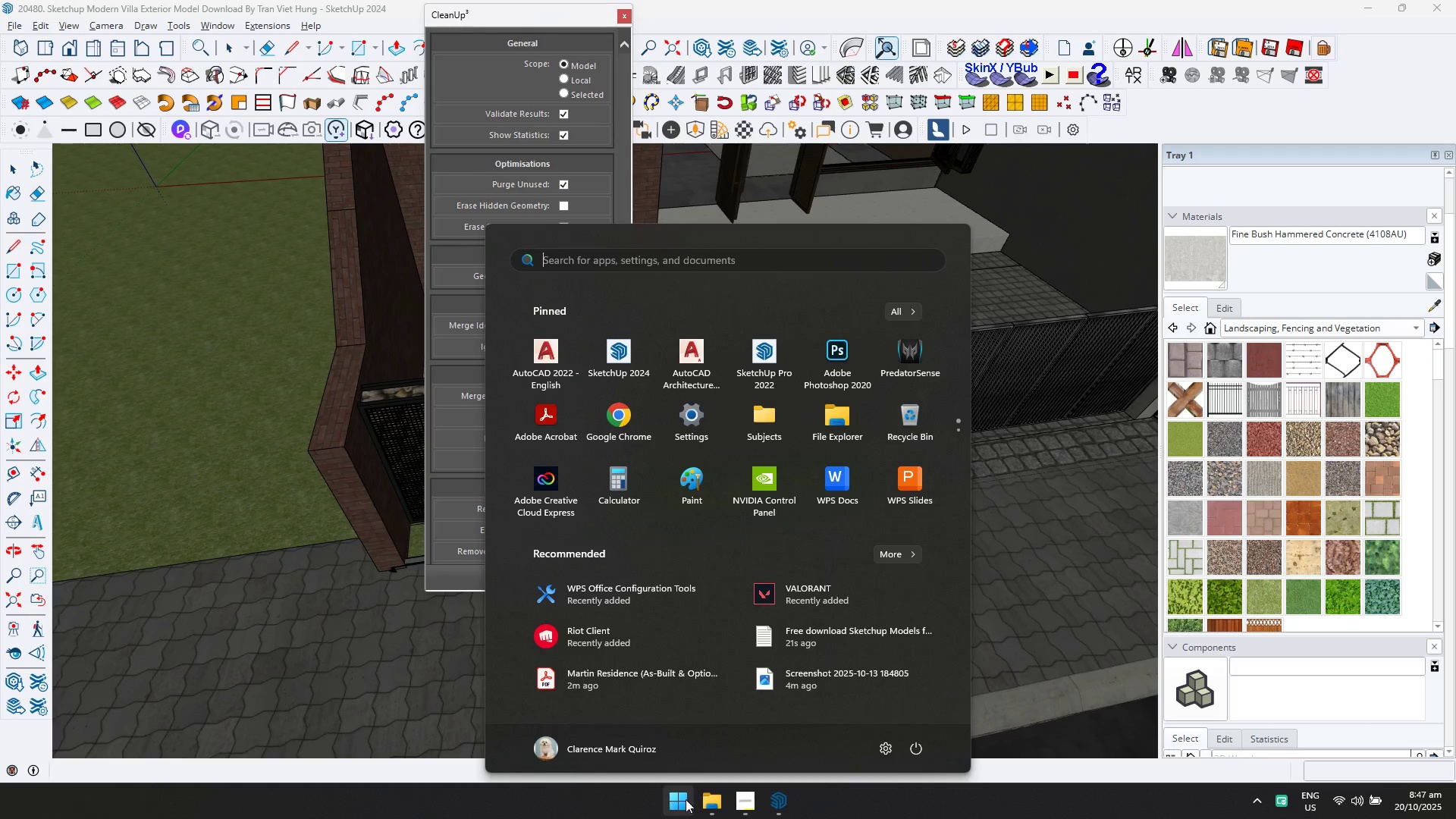 
left_click([700, 798])
 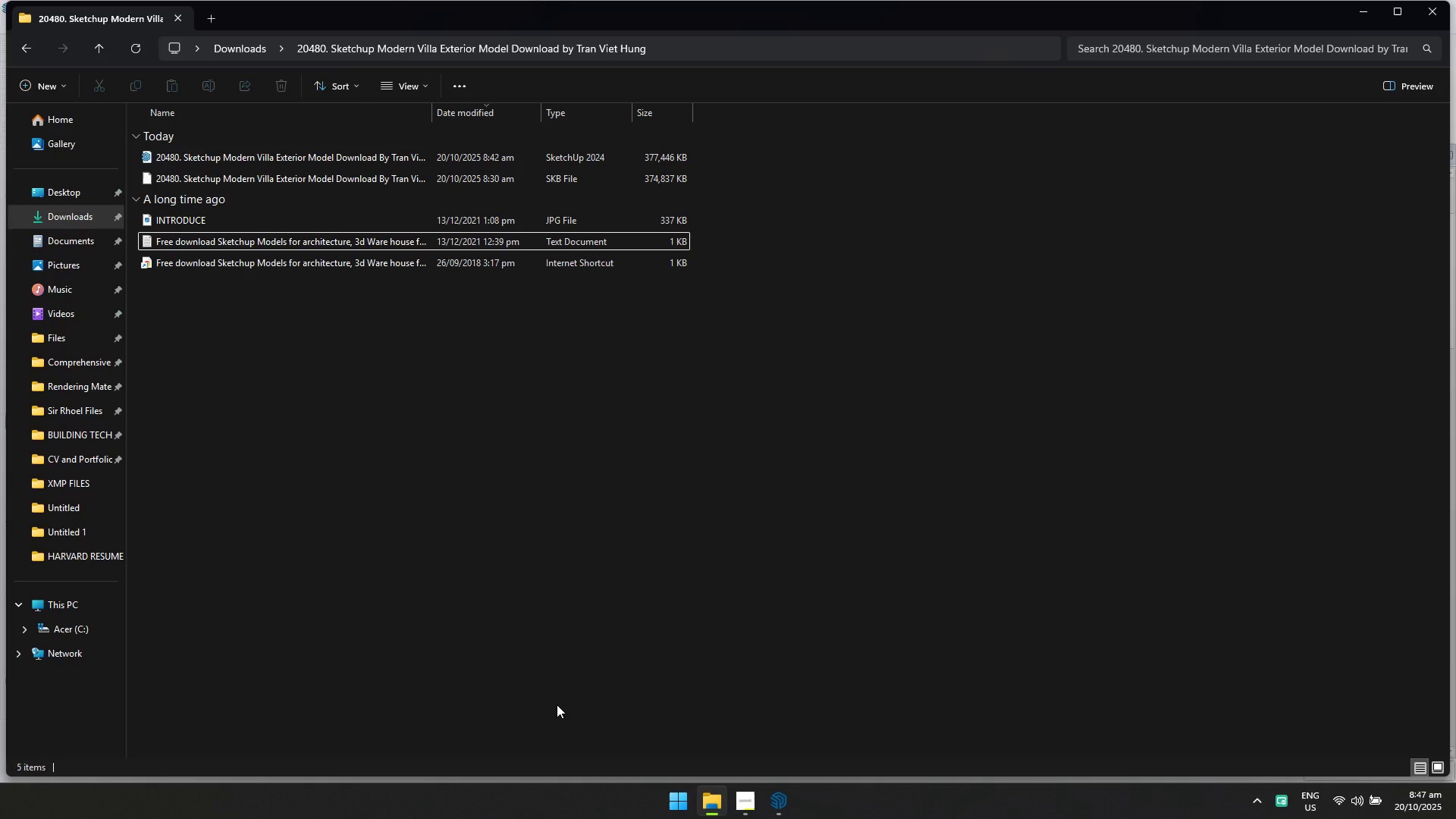 
key(Meta+MetaLeft)
 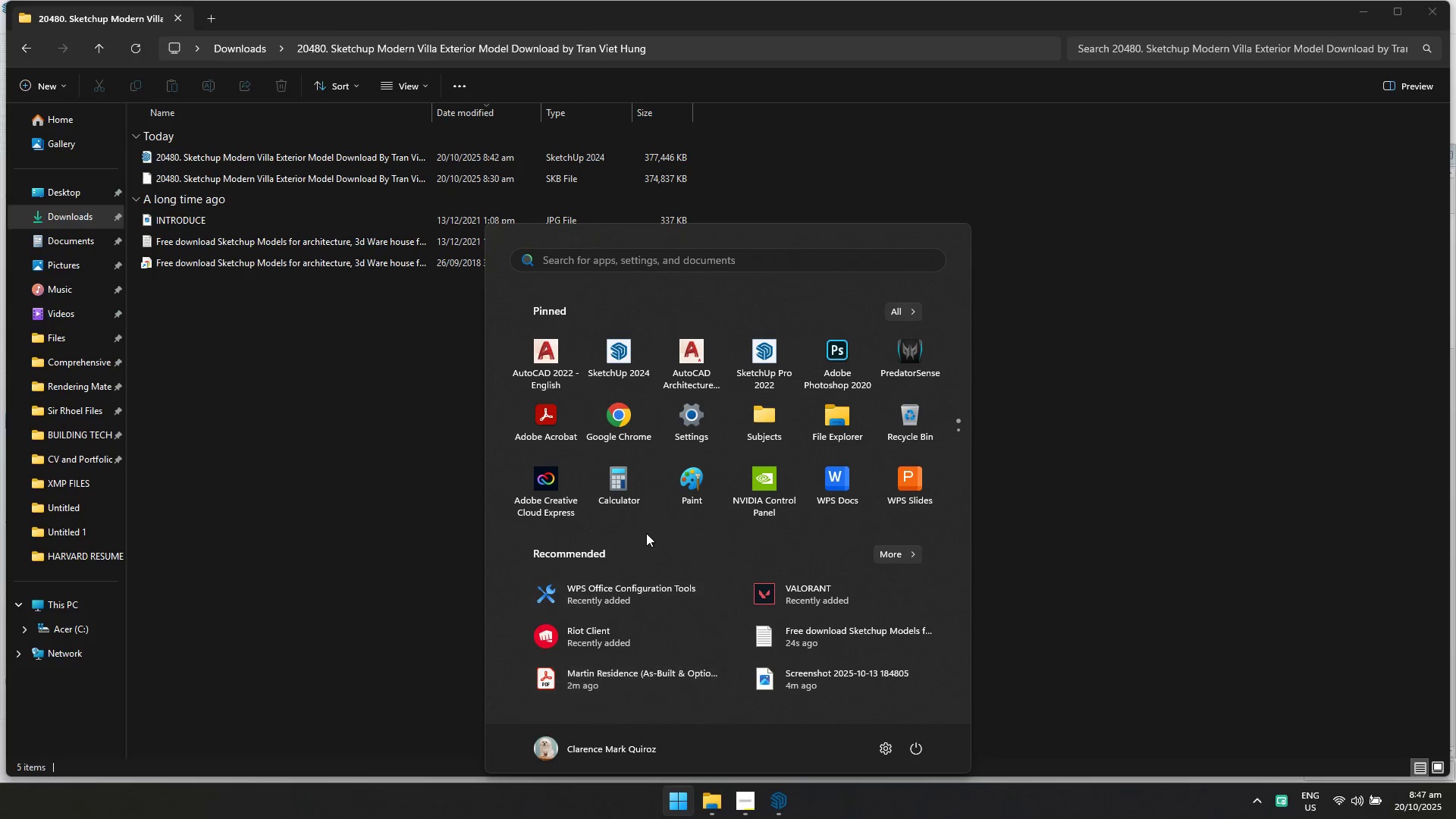 
left_click([637, 427])
 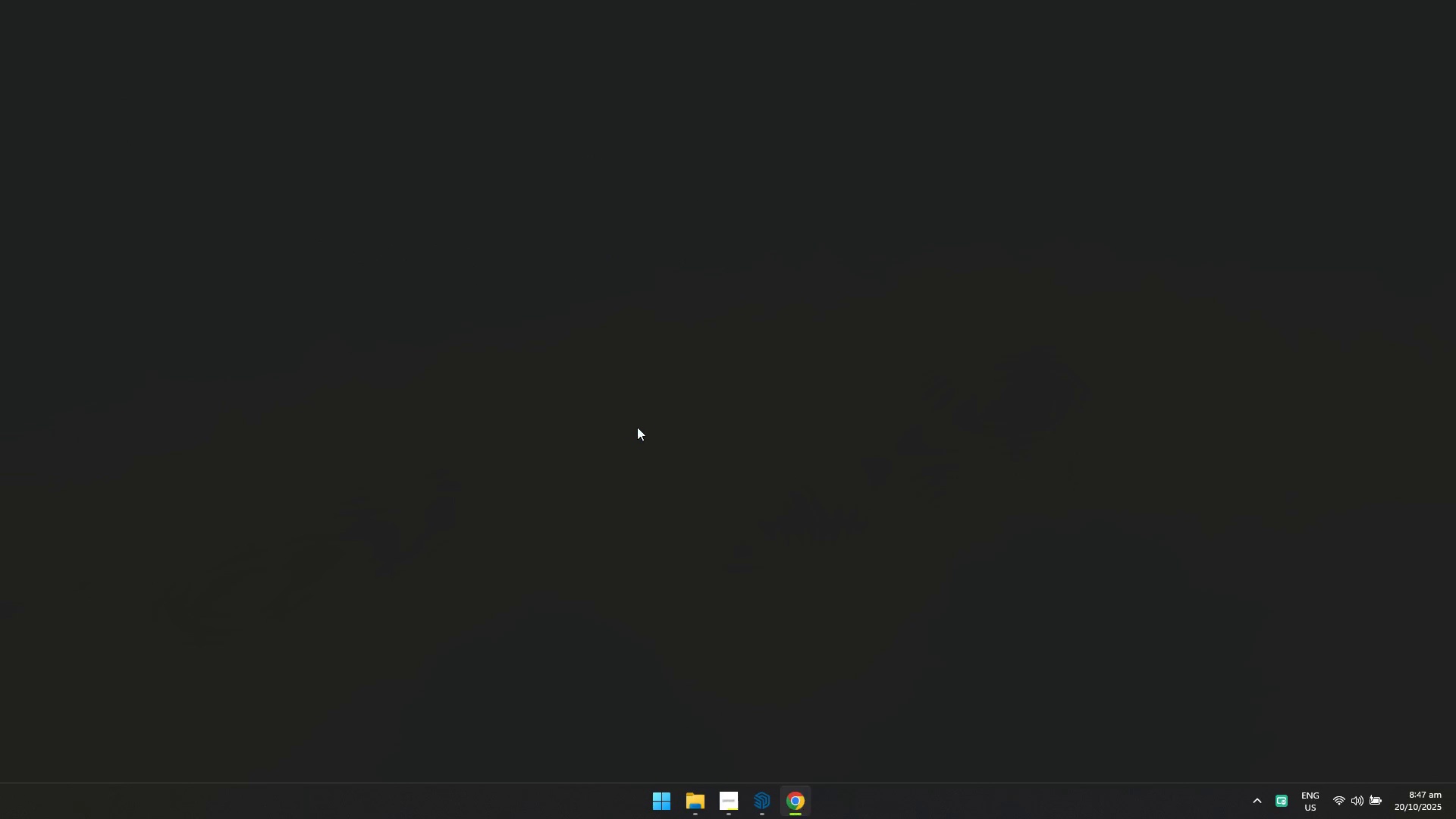 
type(tttt)
 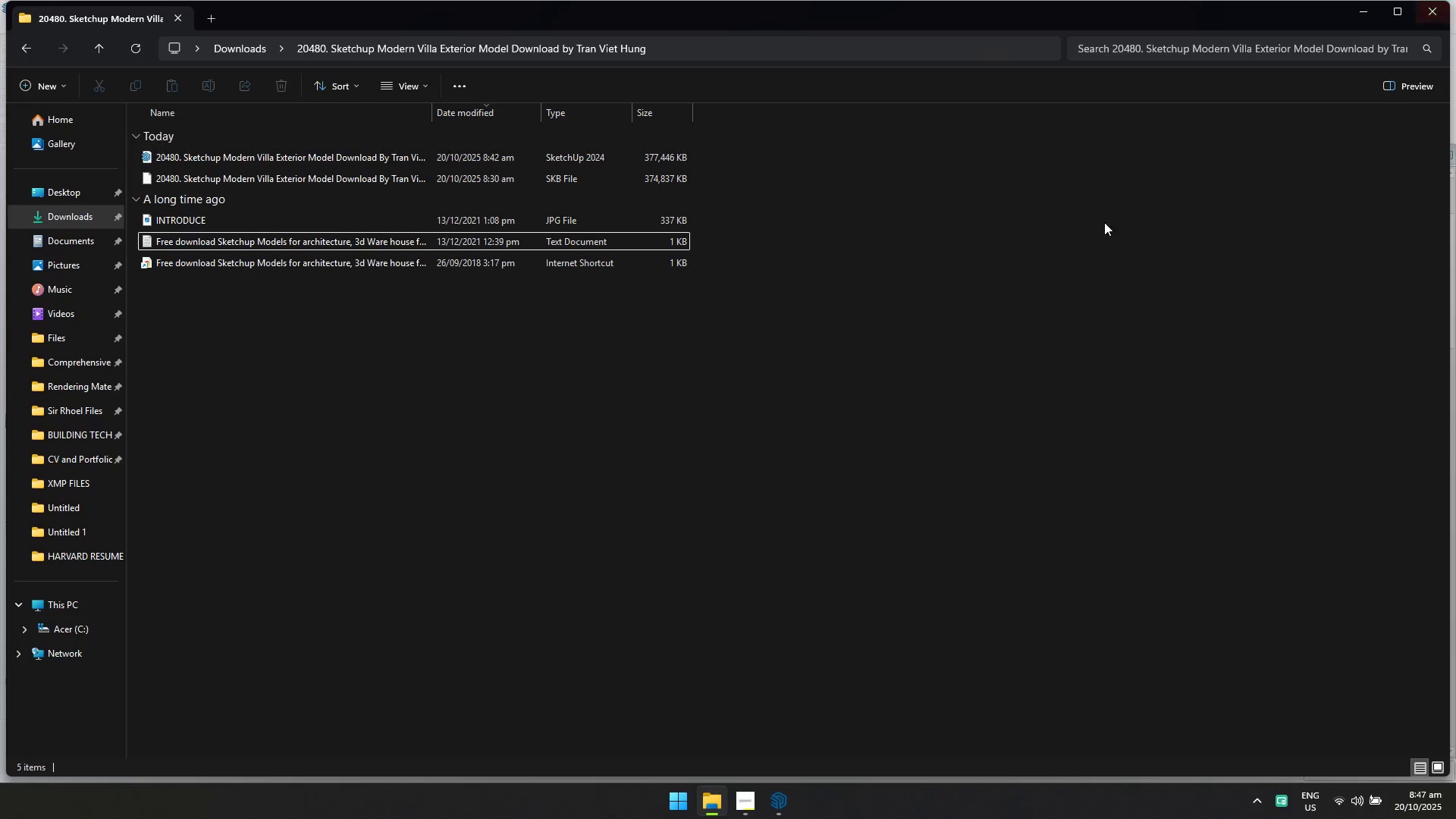 
key(Meta+MetaLeft)
 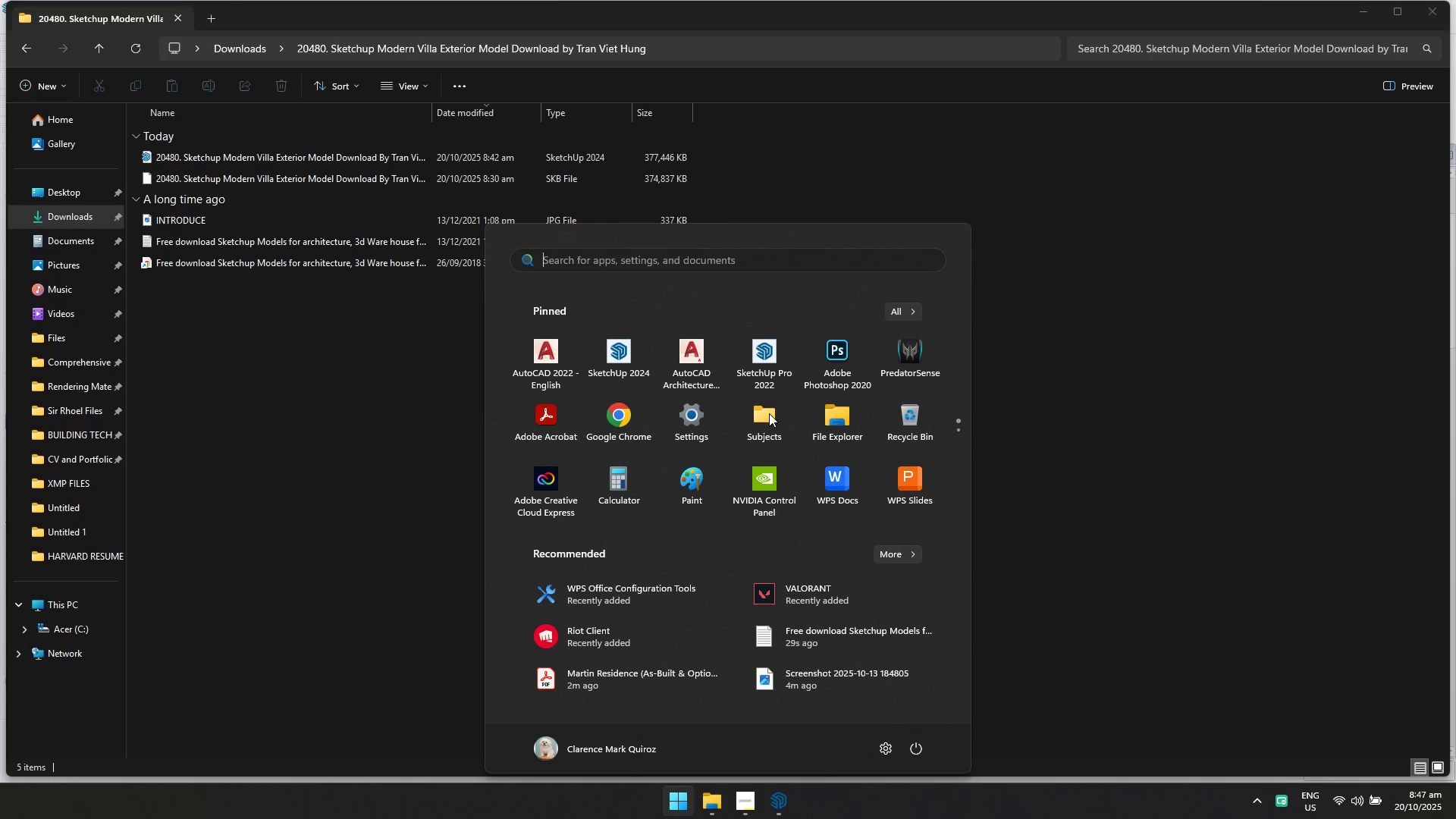 
type(tas)
 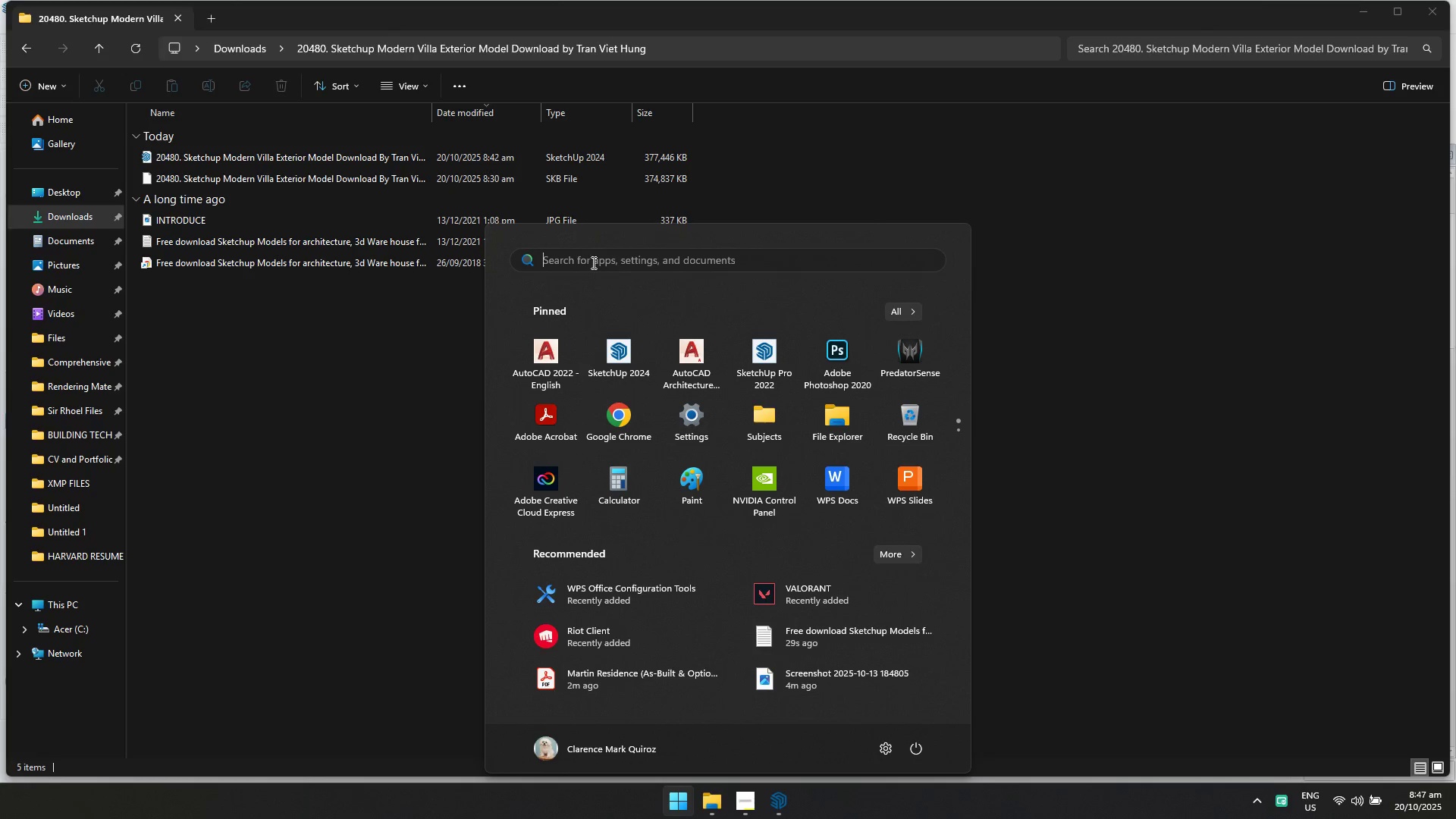 
left_click([592, 262])
 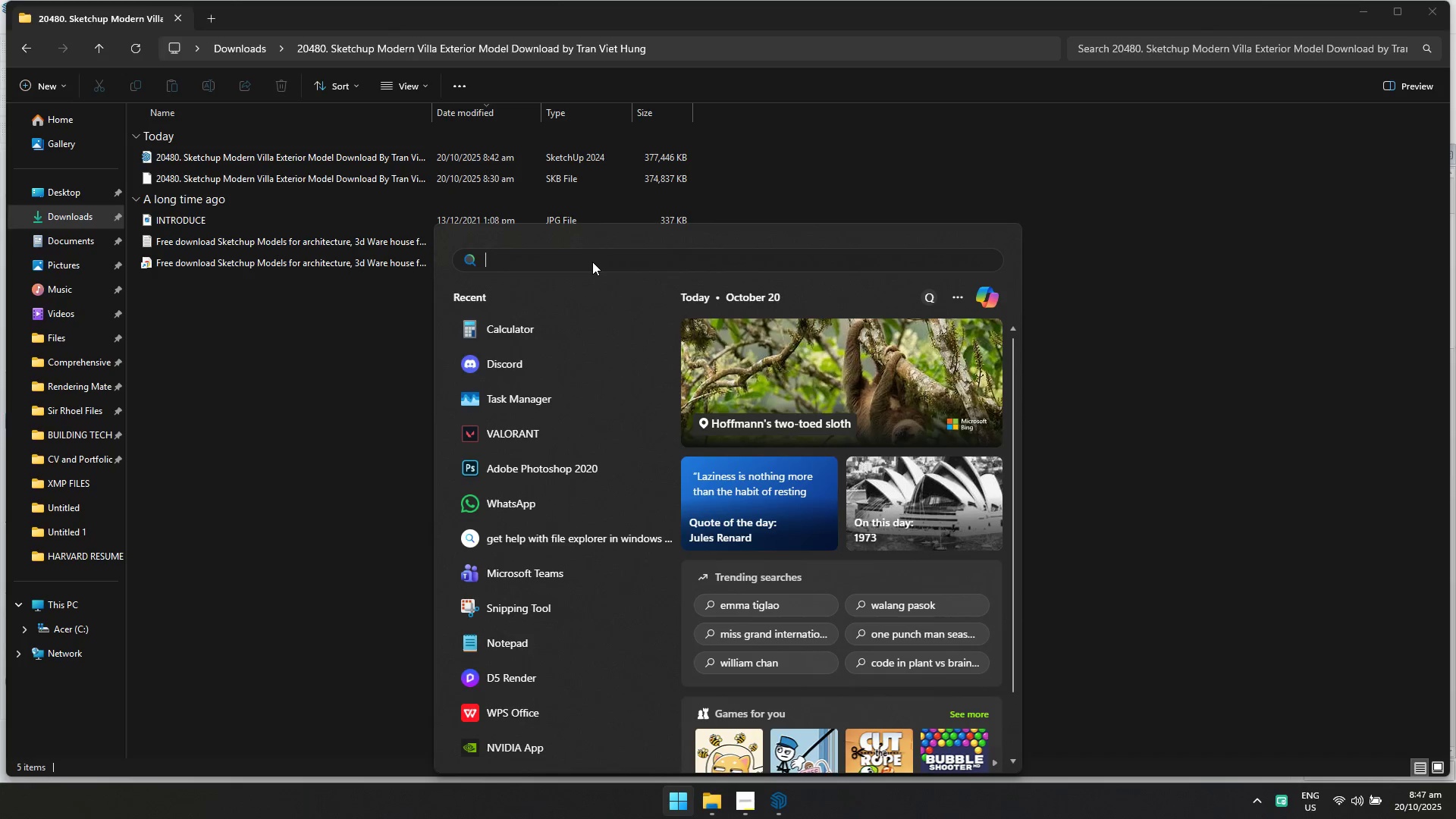 
type(tas)
 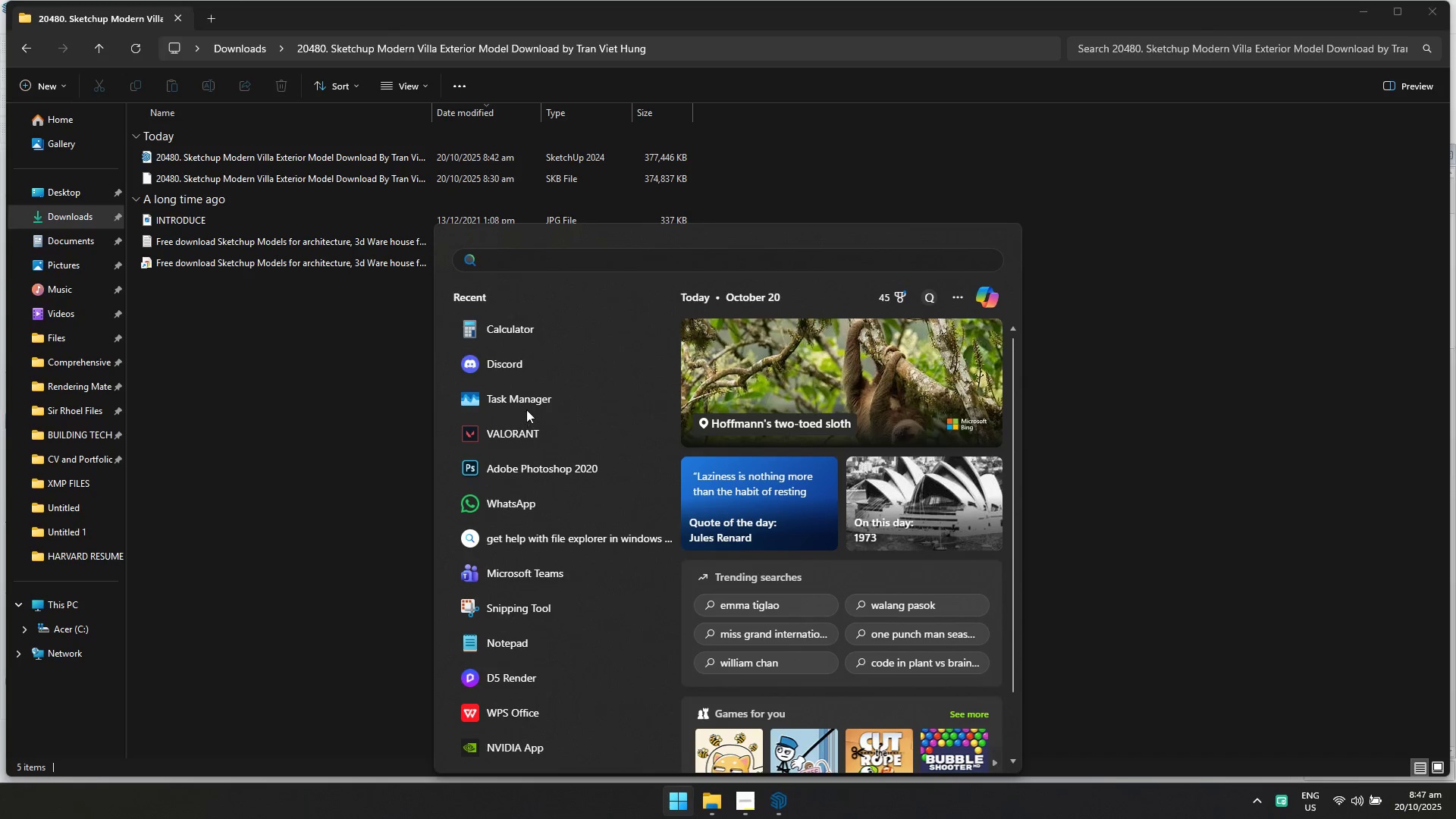 
left_click([526, 398])
 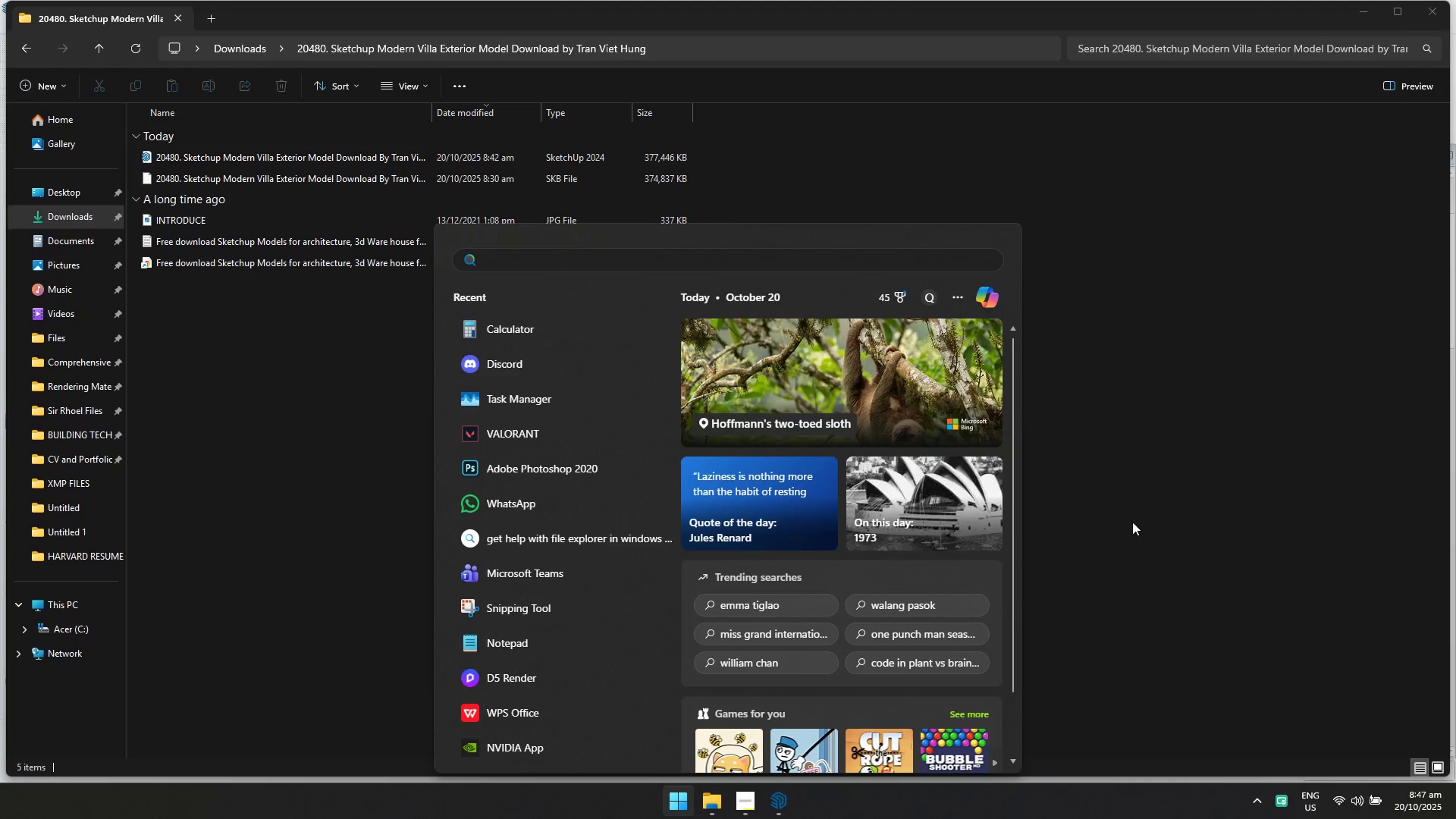 
left_click([1137, 519])
 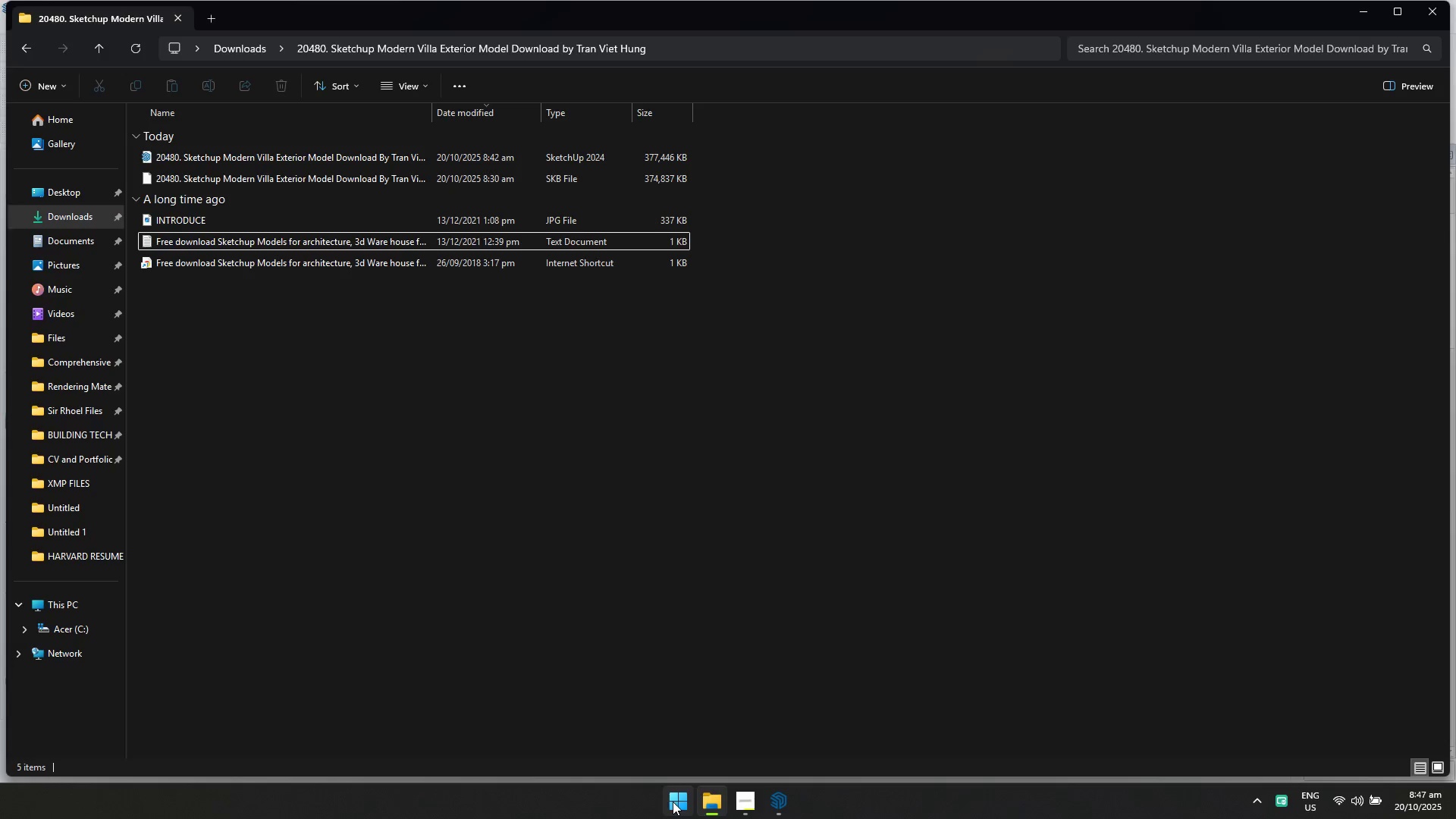 
double_click([673, 802])
 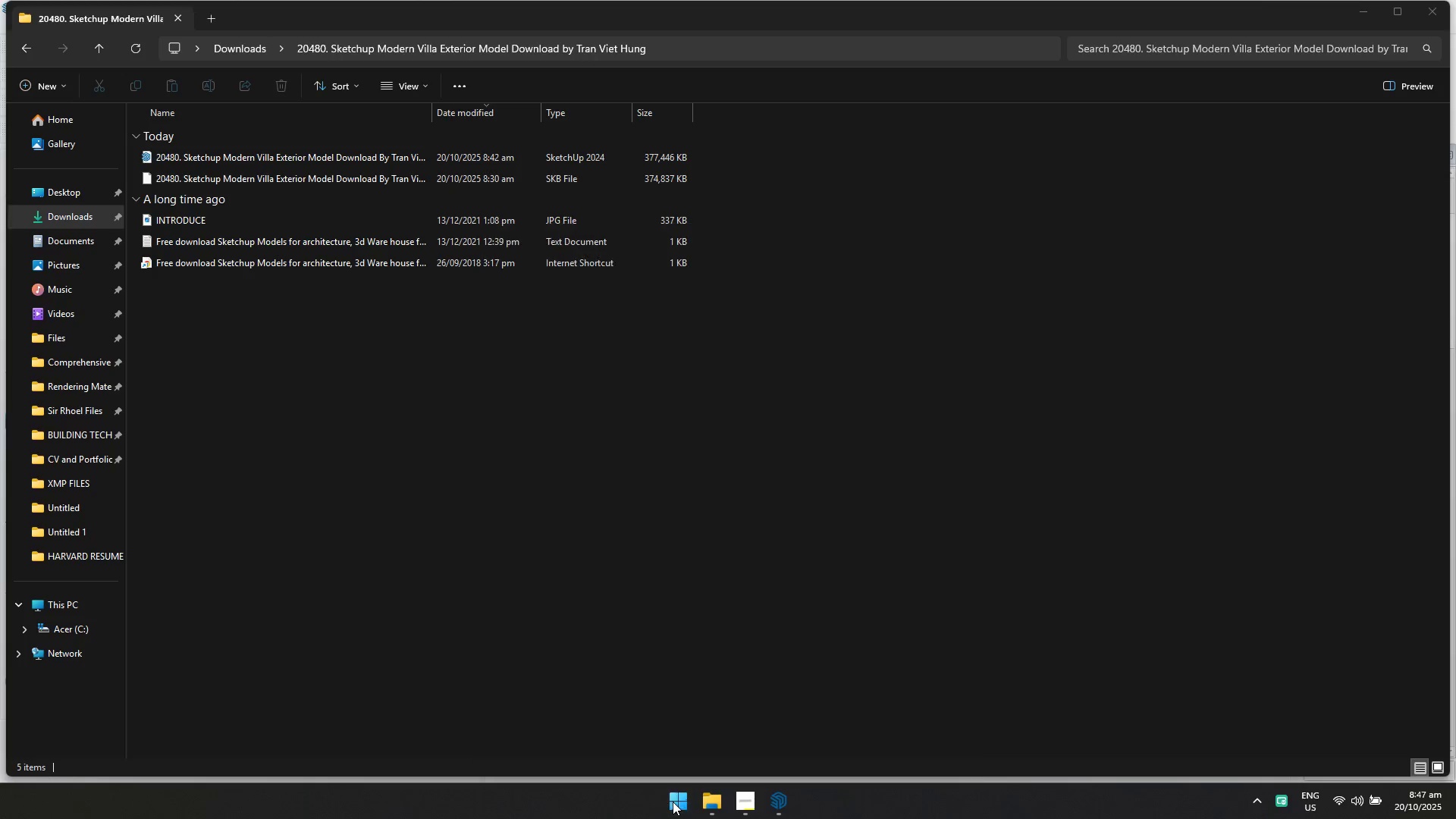 
triple_click([673, 802])
 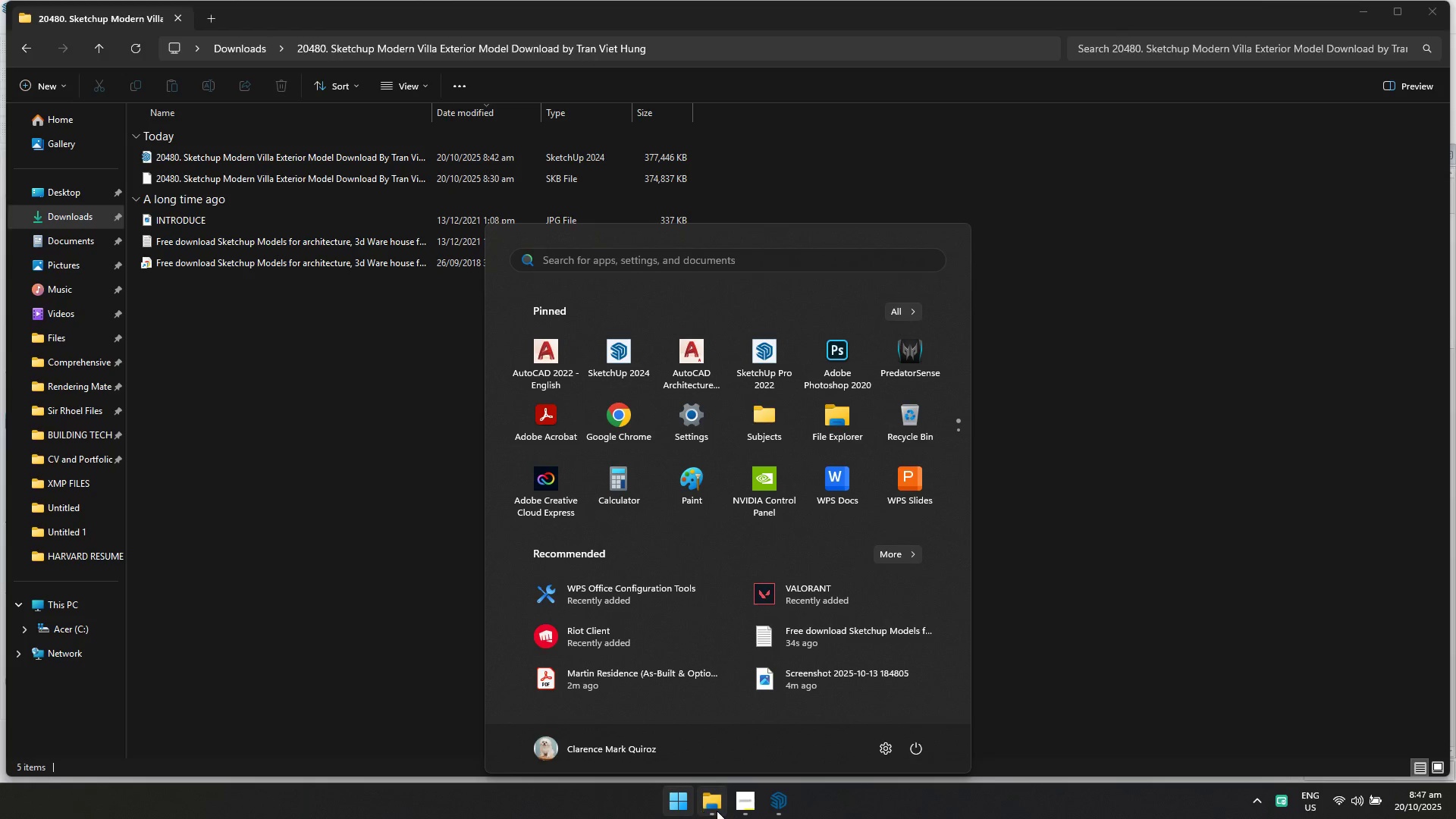 
left_click([718, 811])
 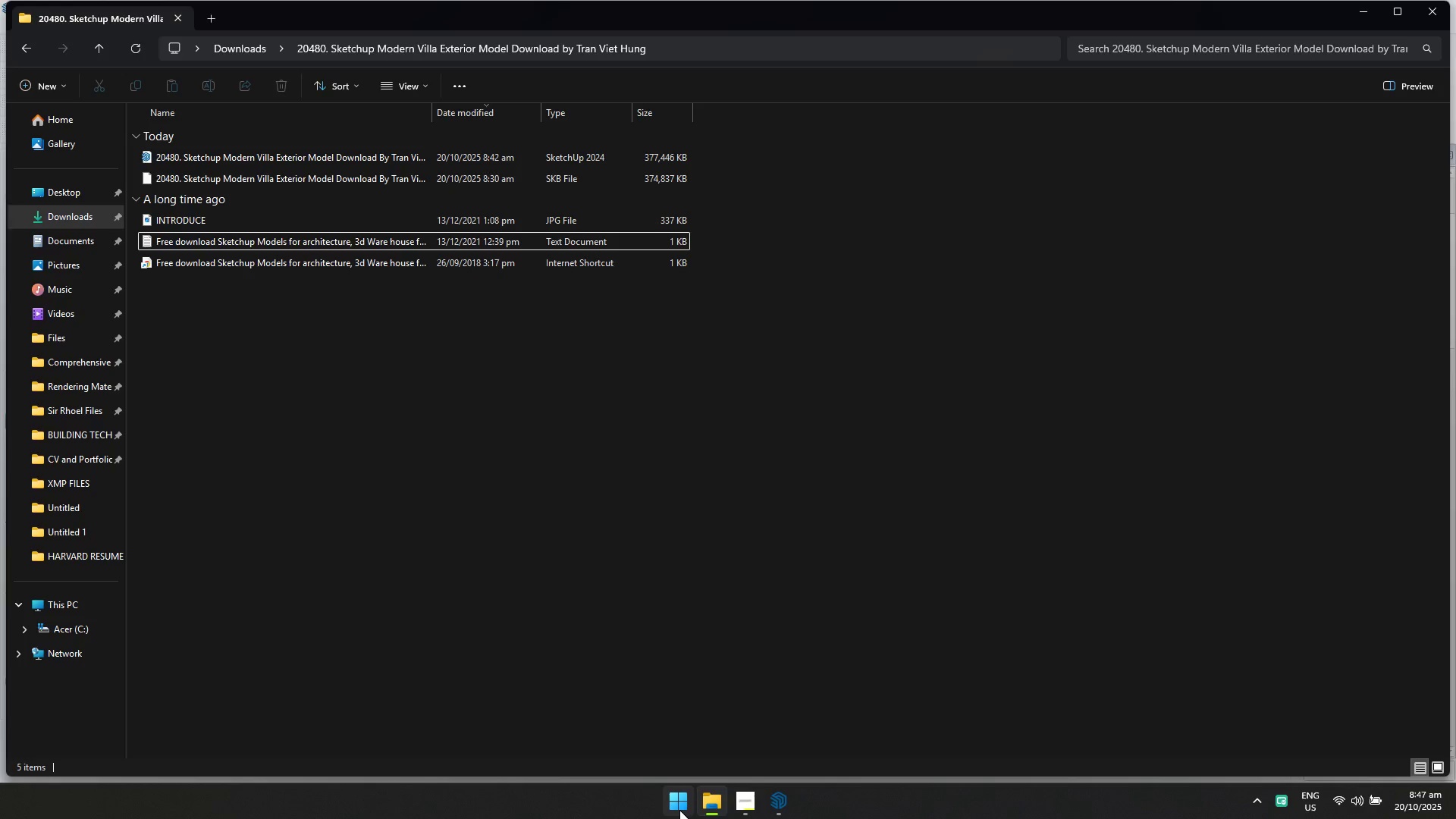 
left_click([674, 808])
 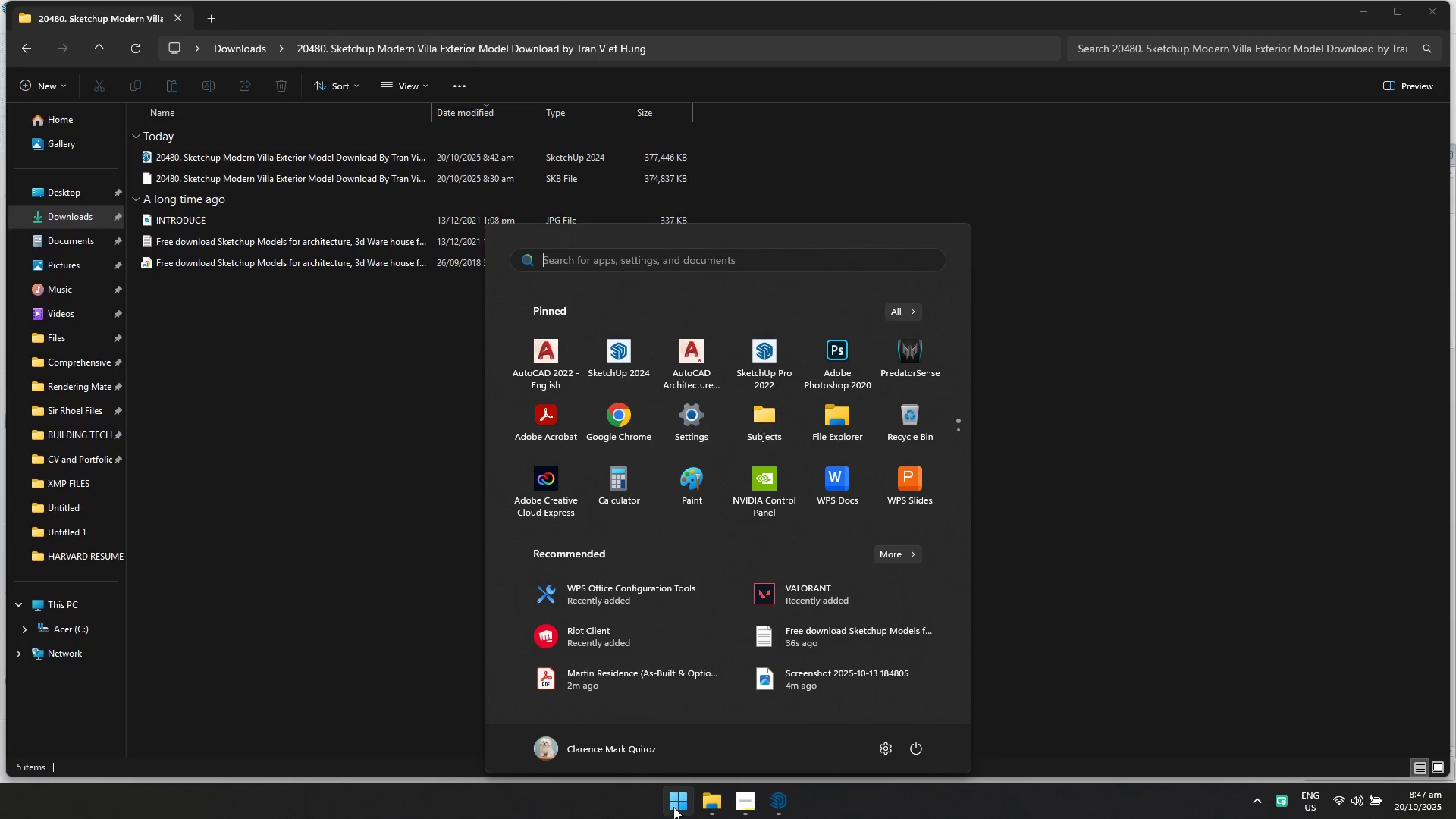 
key(Meta+MetaLeft)
 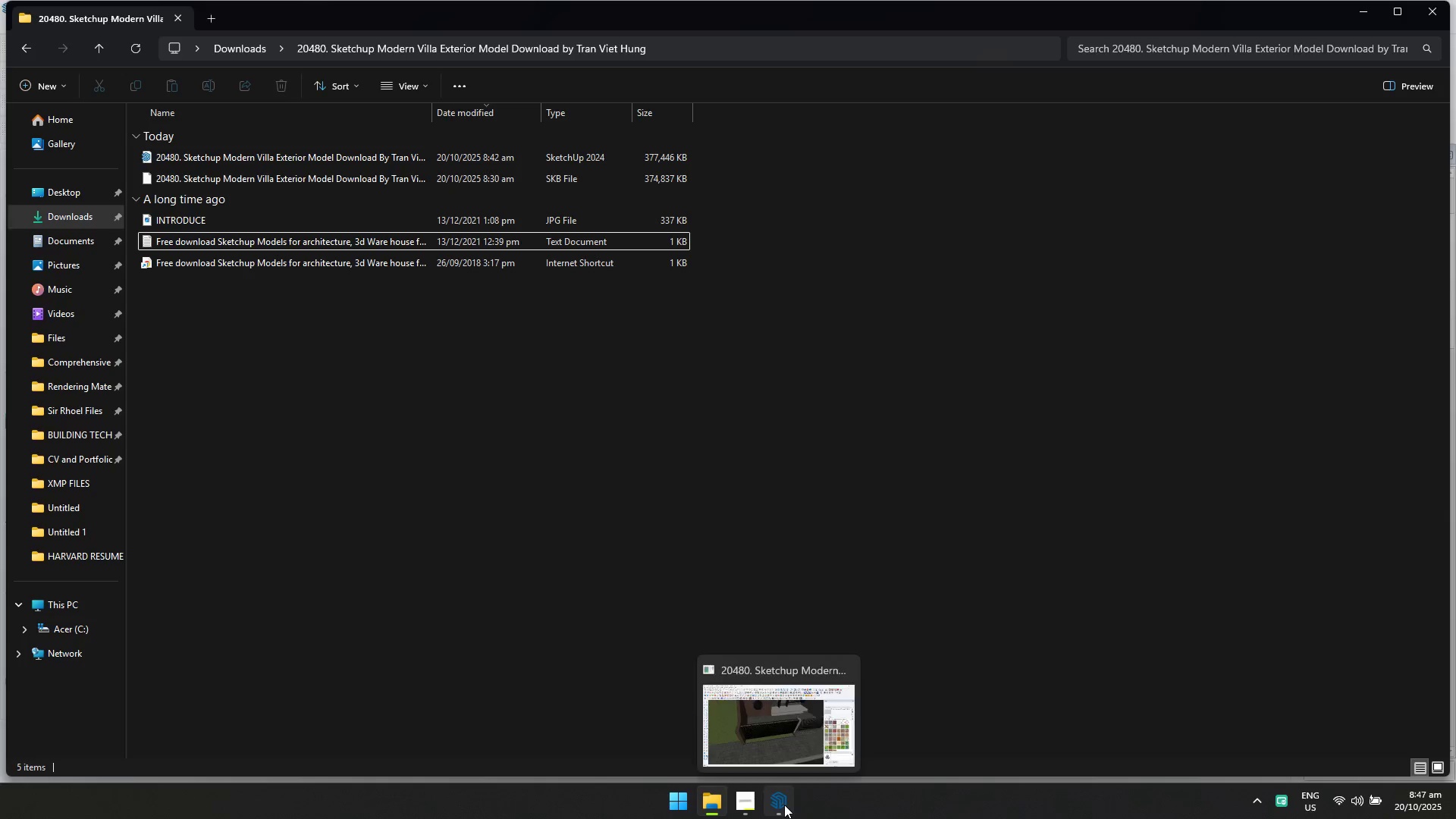 
left_click([784, 805])
 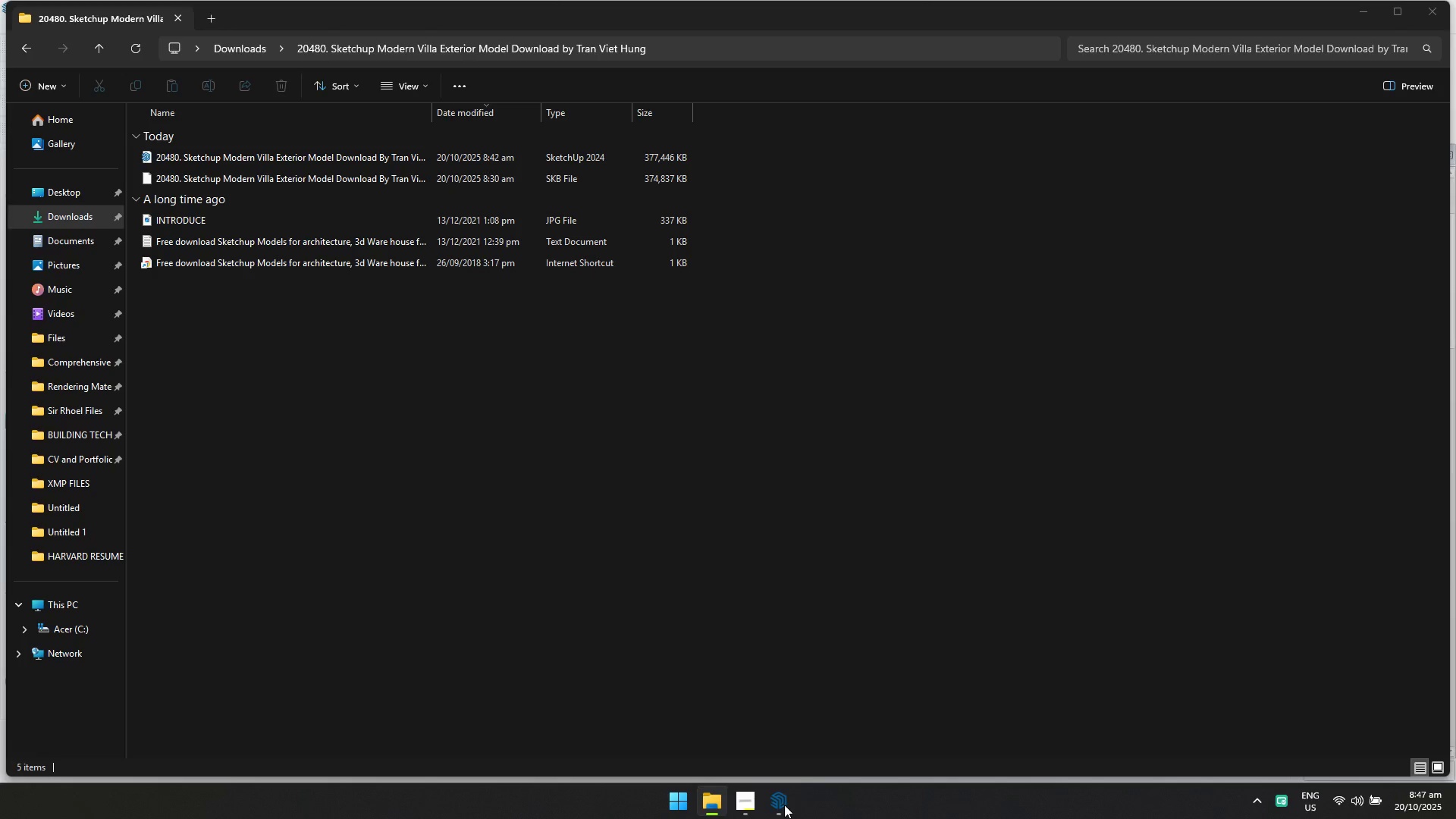 
left_click([784, 805])
 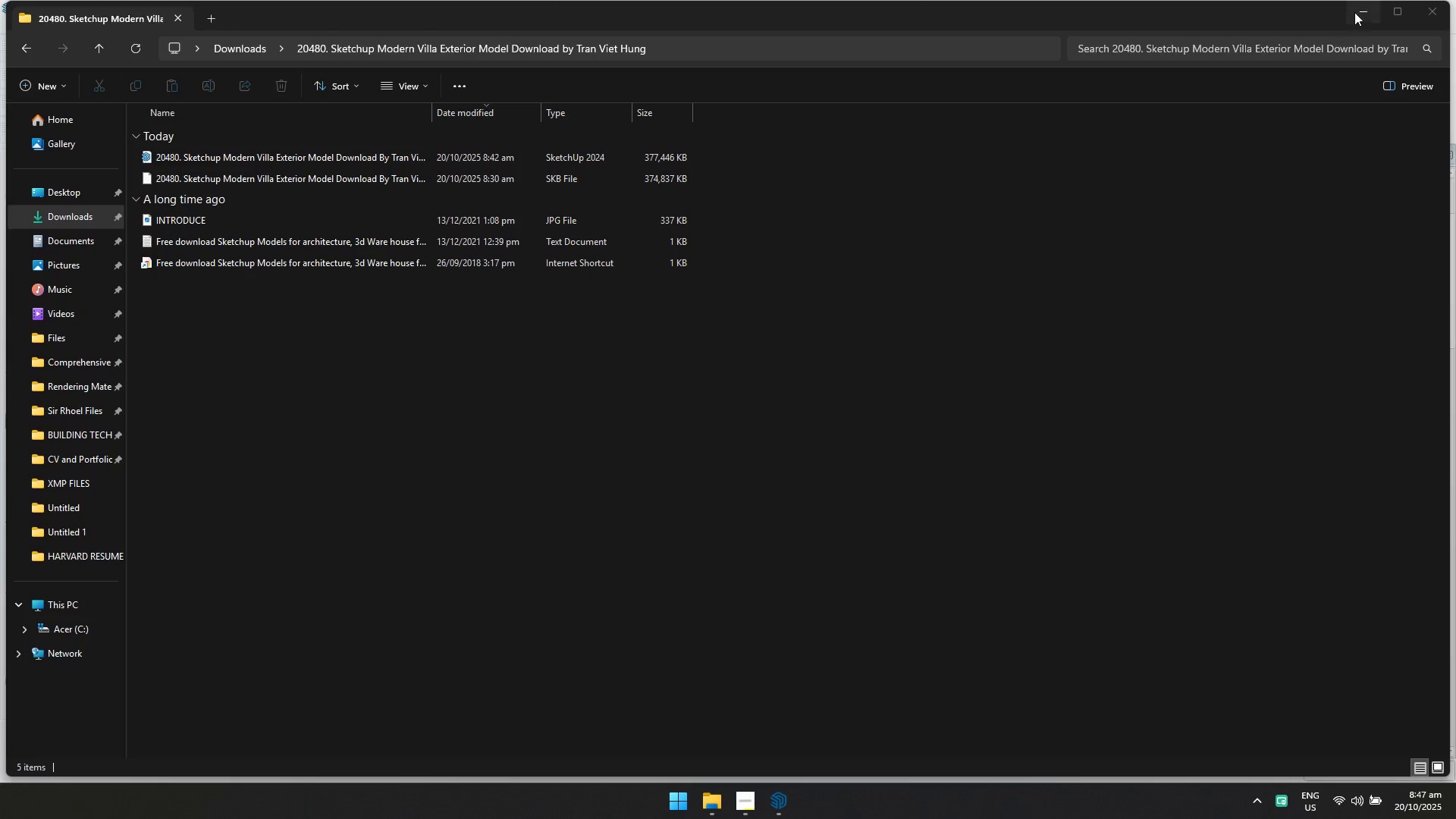 
left_click([1358, 9])
 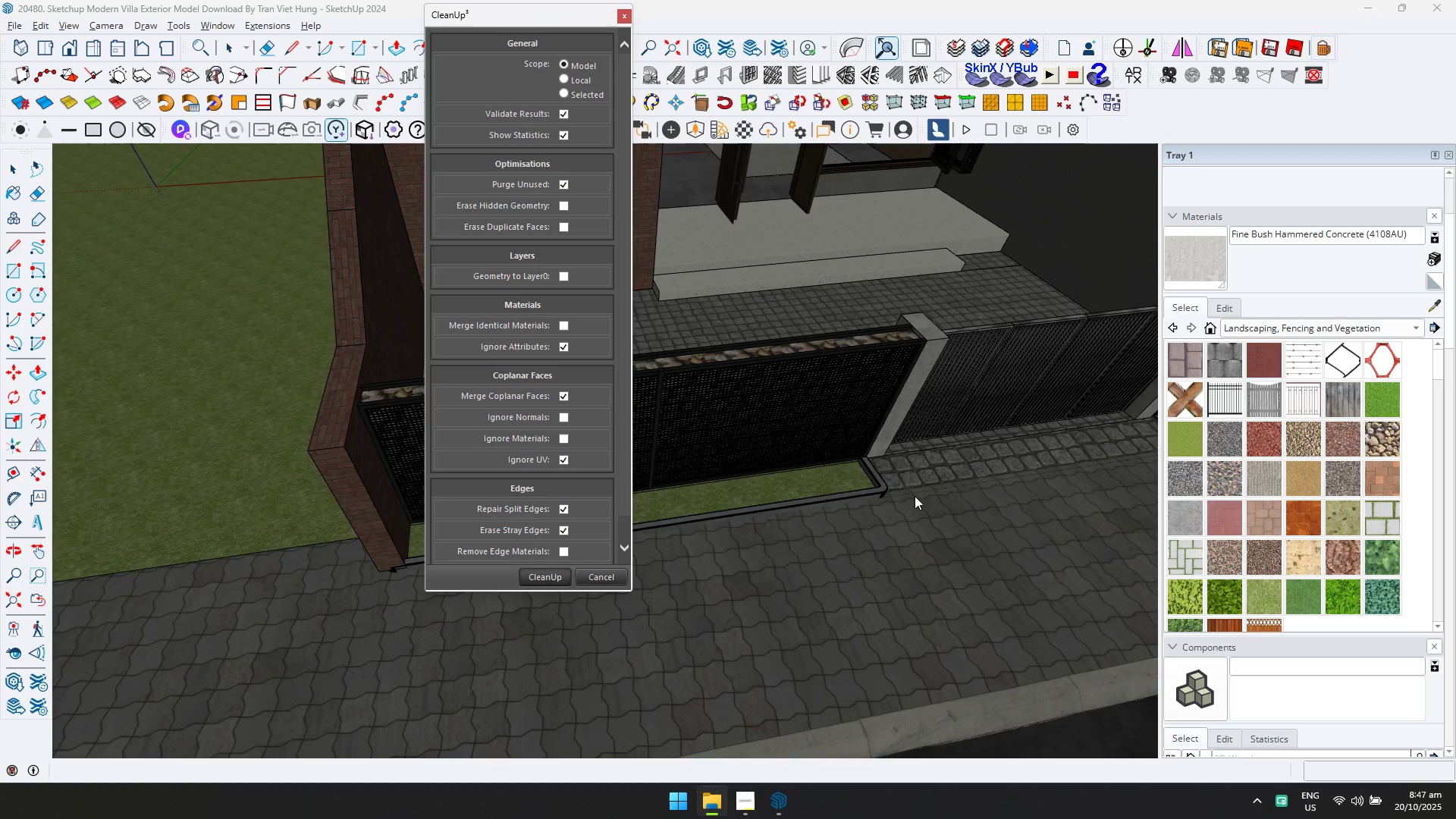 
scroll: coordinate [894, 566], scroll_direction: up, amount: 4.0